 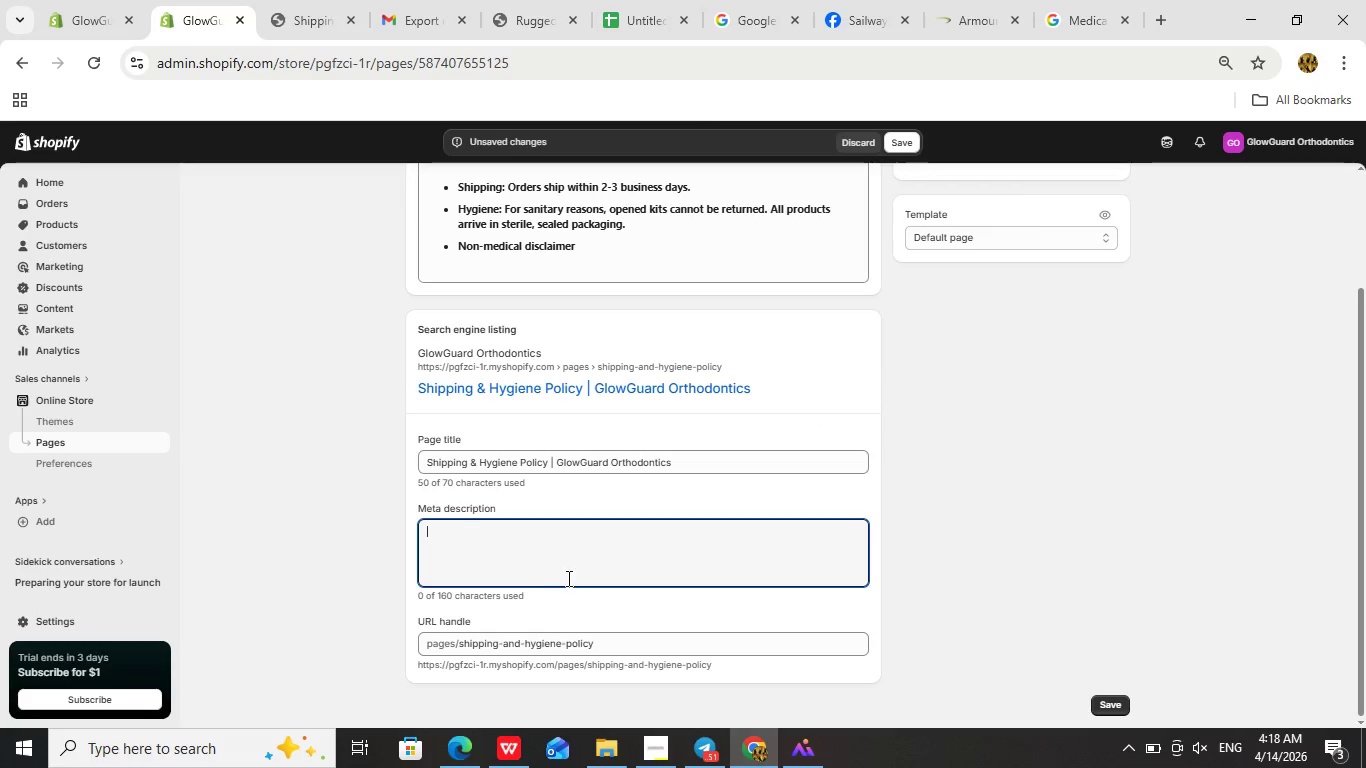 
type(view glo)
key(Backspace)
key(Backspace)
key(Backspace)
type(GlowGuard shipping times )
key(Backspace)
type(, hygiene handling standard )
key(Backspace)
type(s, and )
 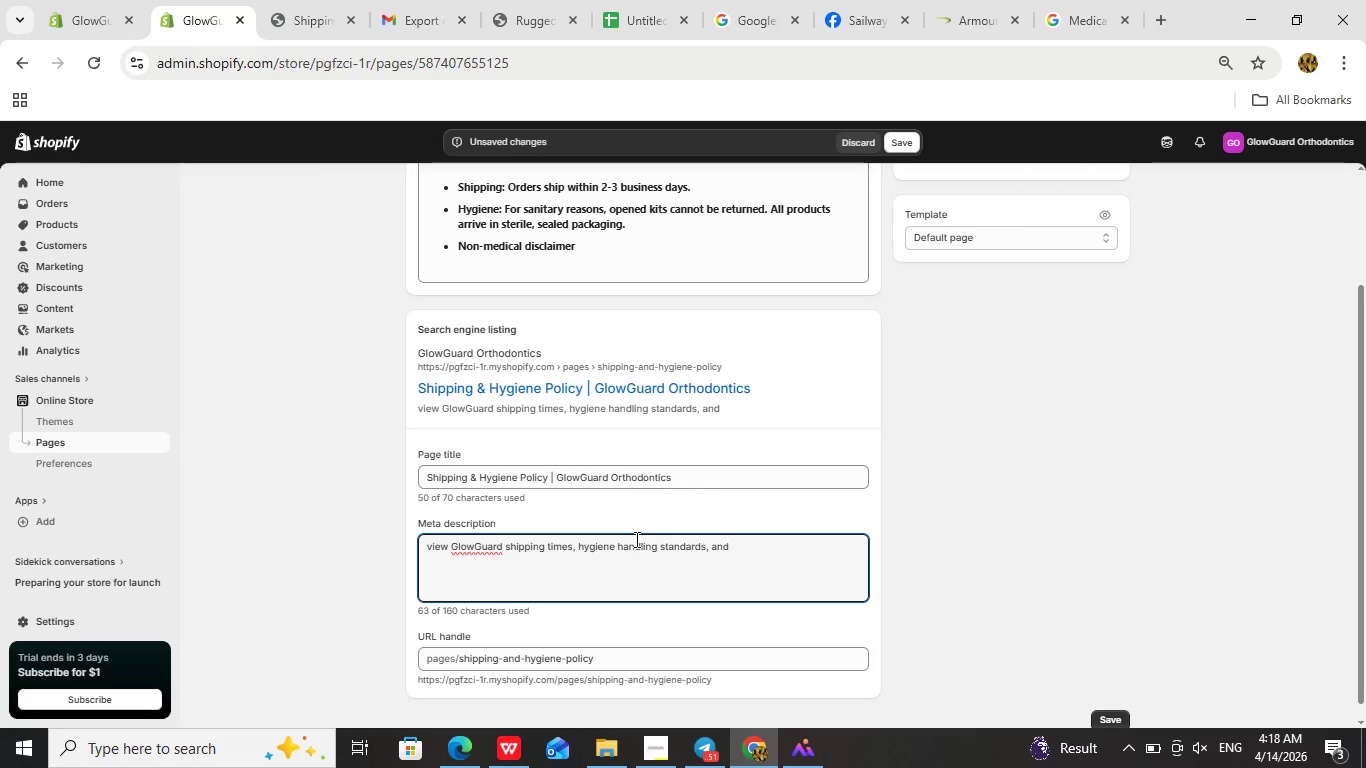 
wait(5.03)
 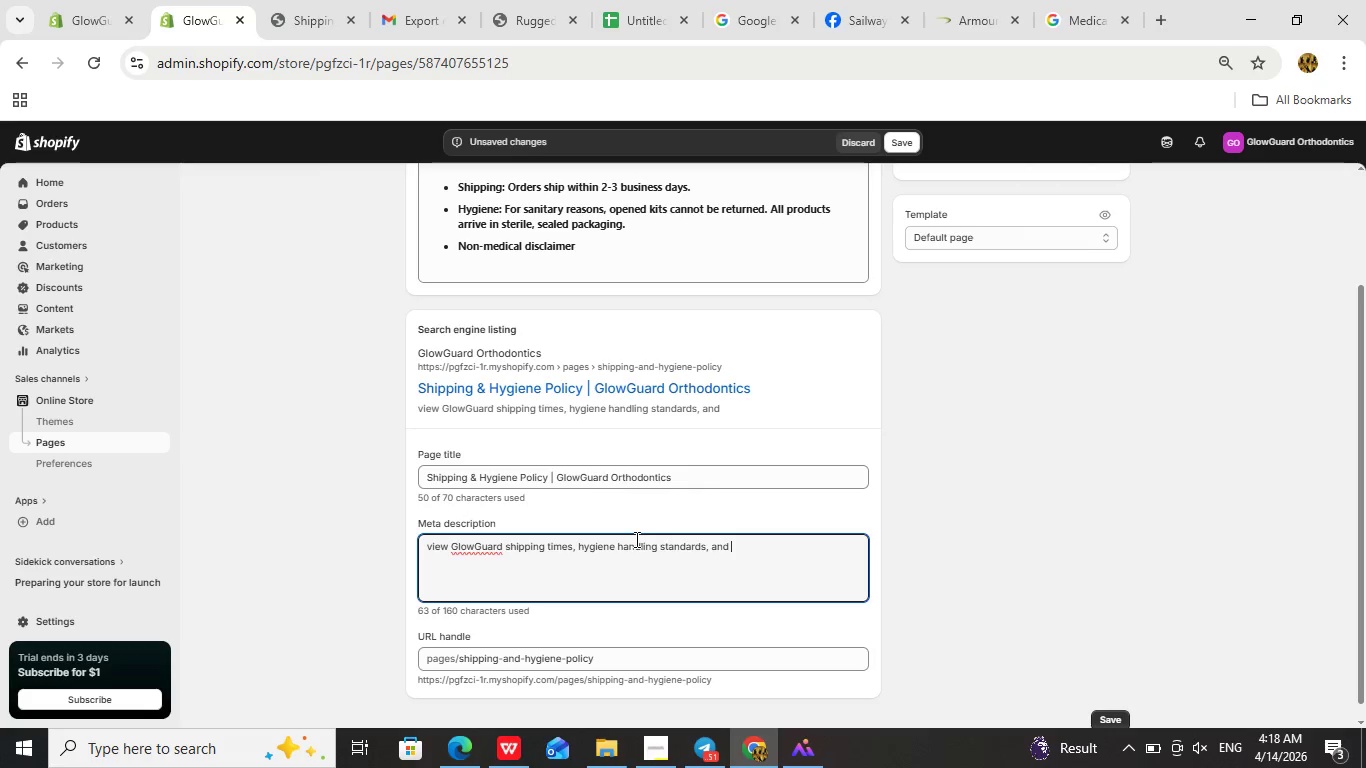 
type(policies for safe delivery of aligner cleaner and mouthguard care)
 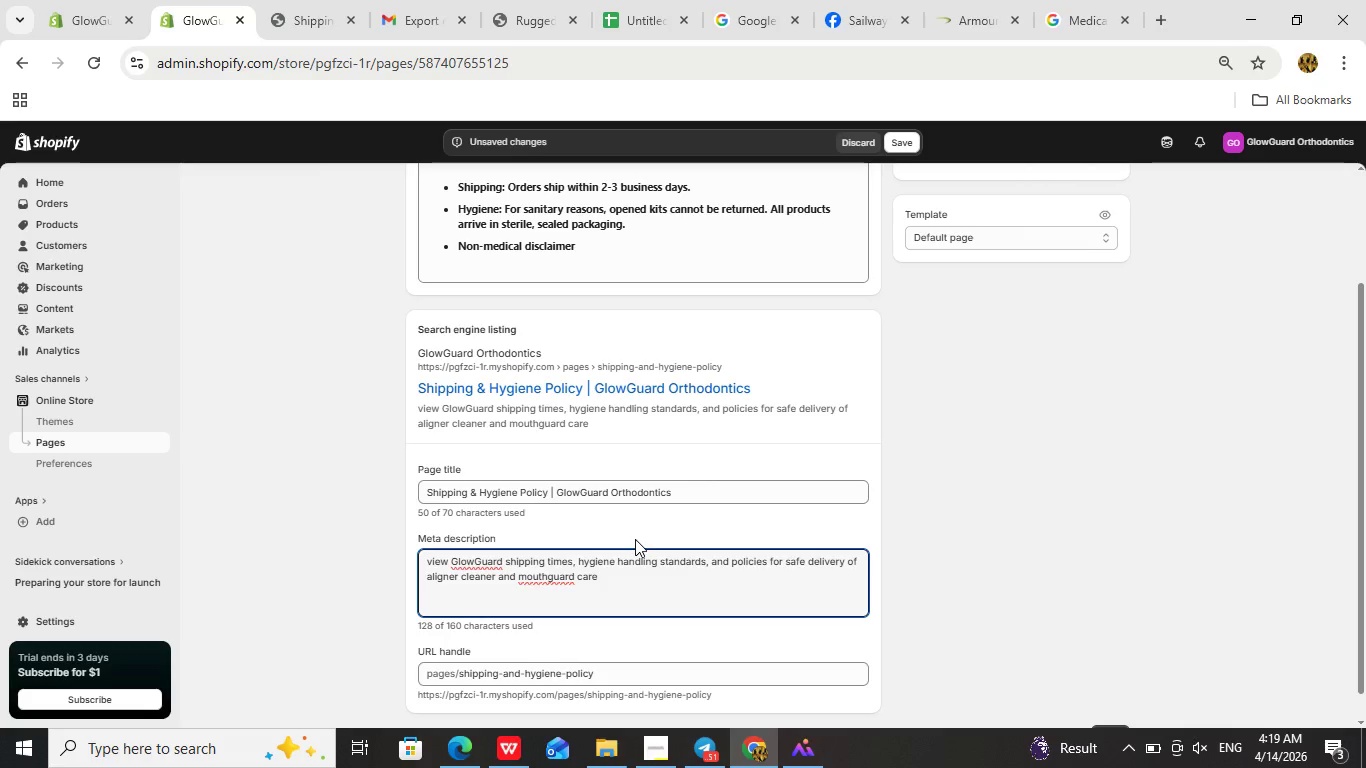 
type( products)
 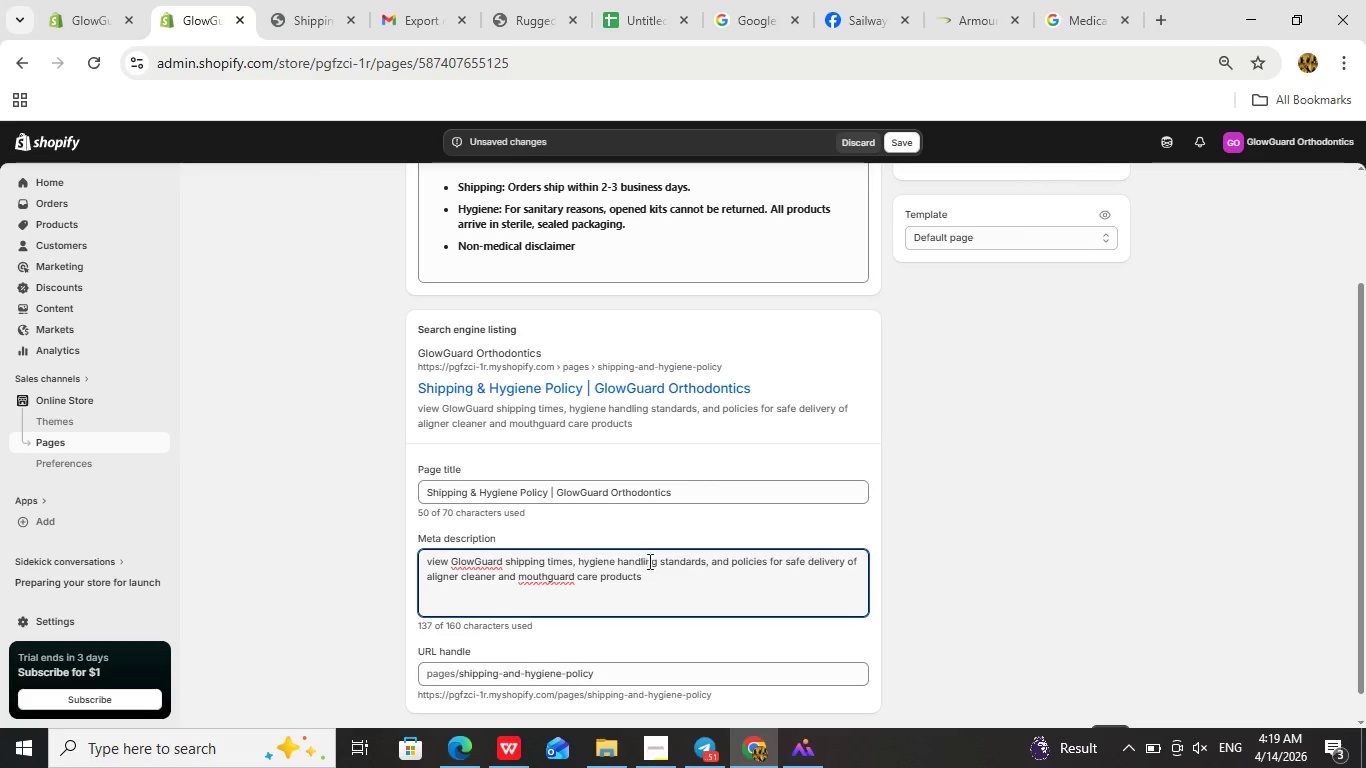 
key(Period)
 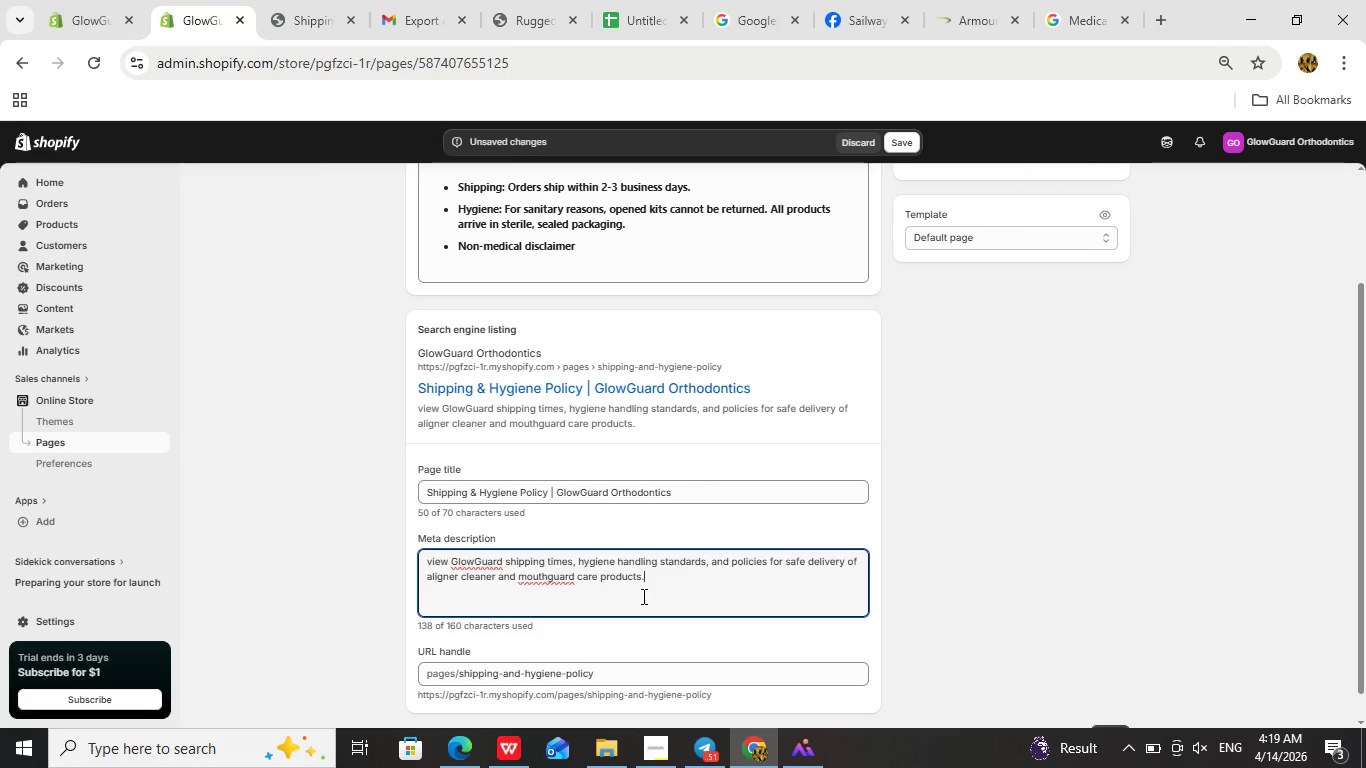 
wait(5.64)
 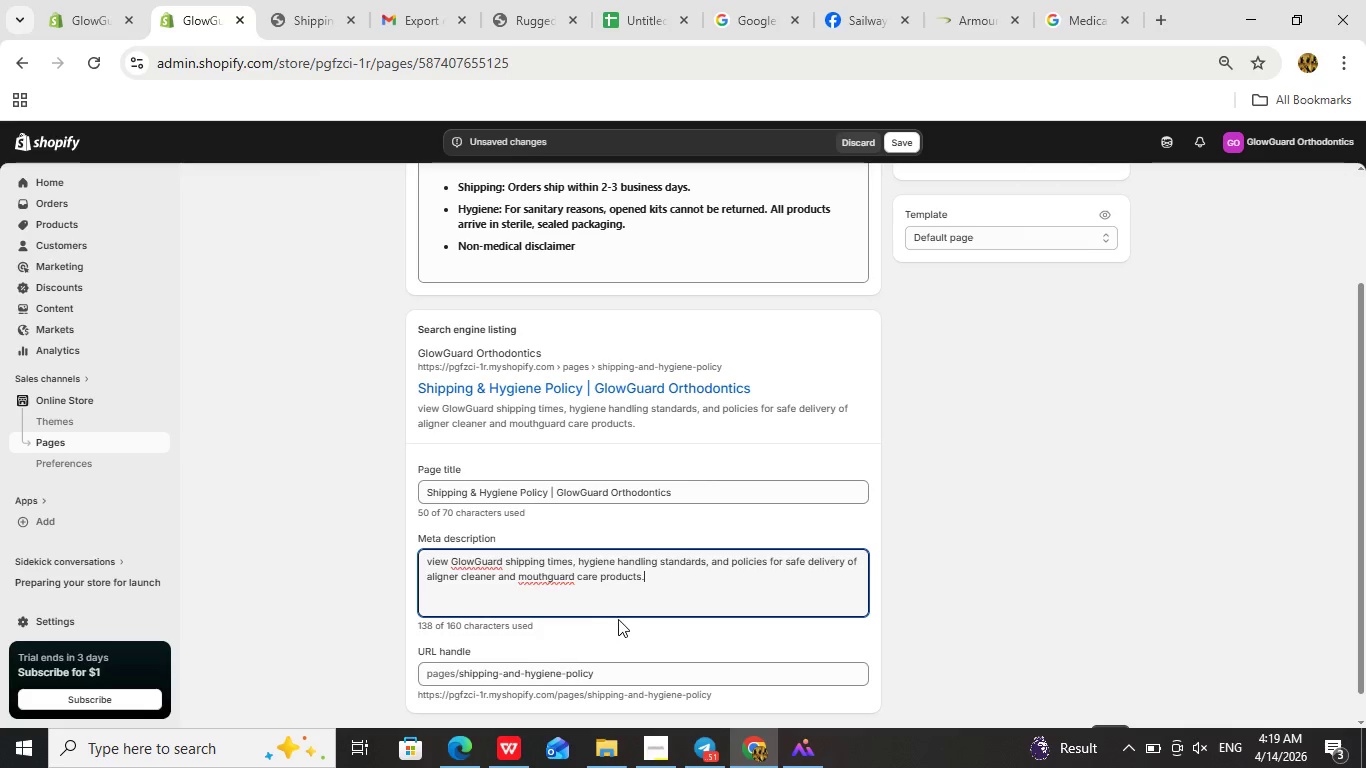 
scroll: coordinate [734, 472], scroll_direction: up, amount: 2.0
 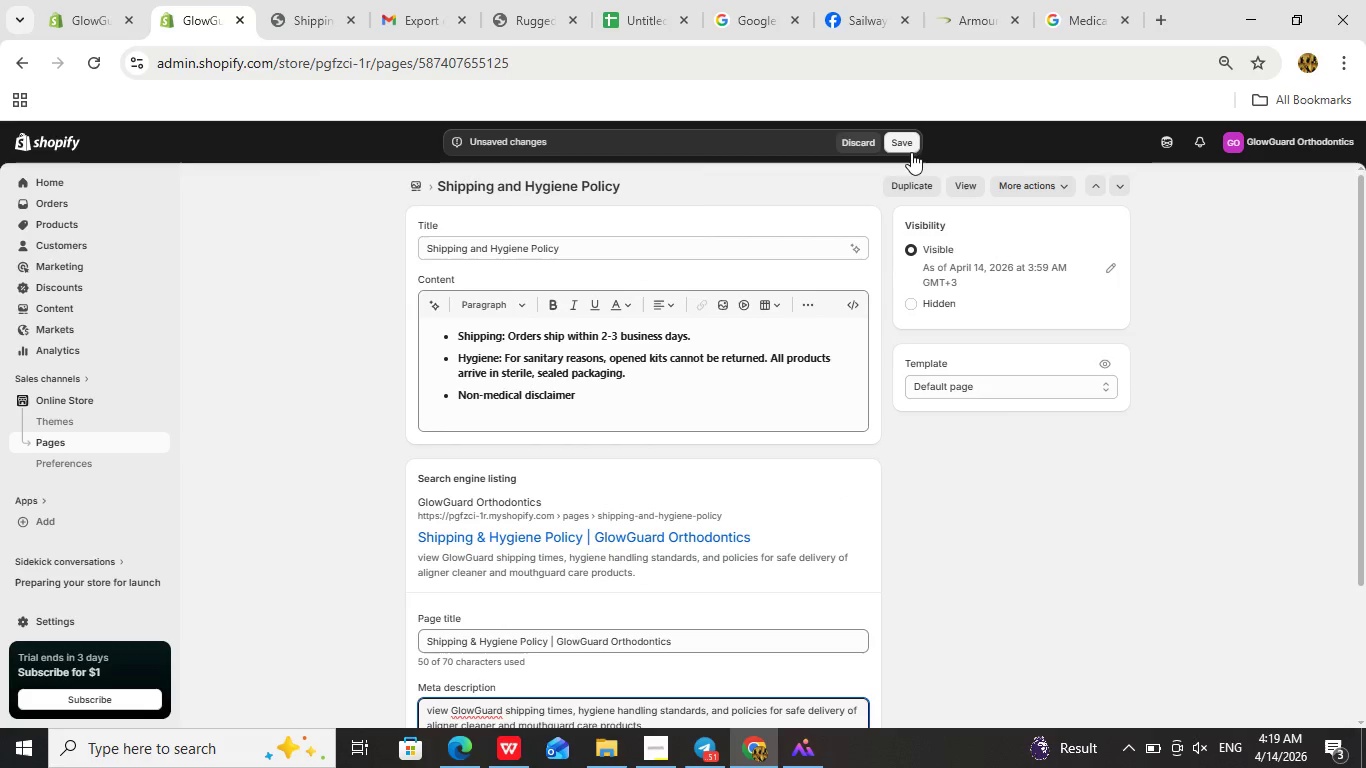 
left_click([908, 144])
 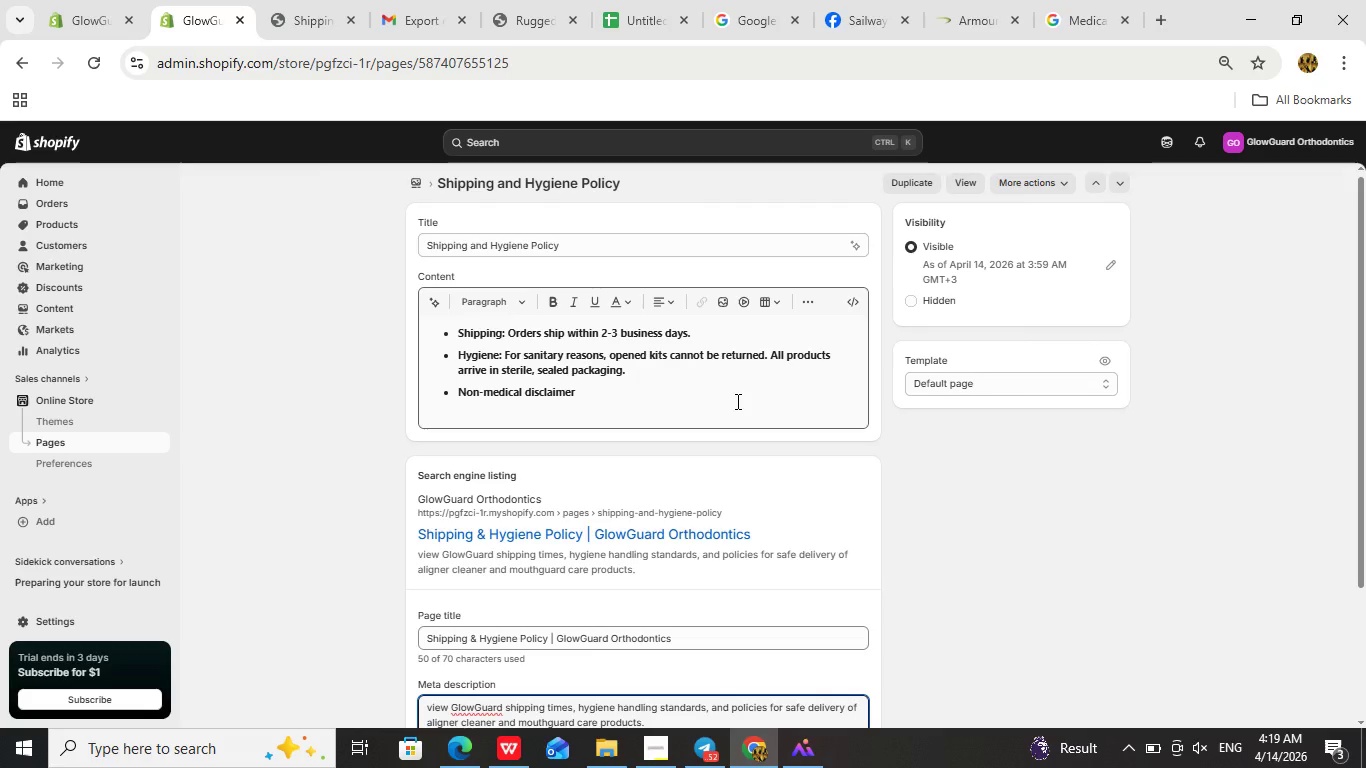 
wait(17.61)
 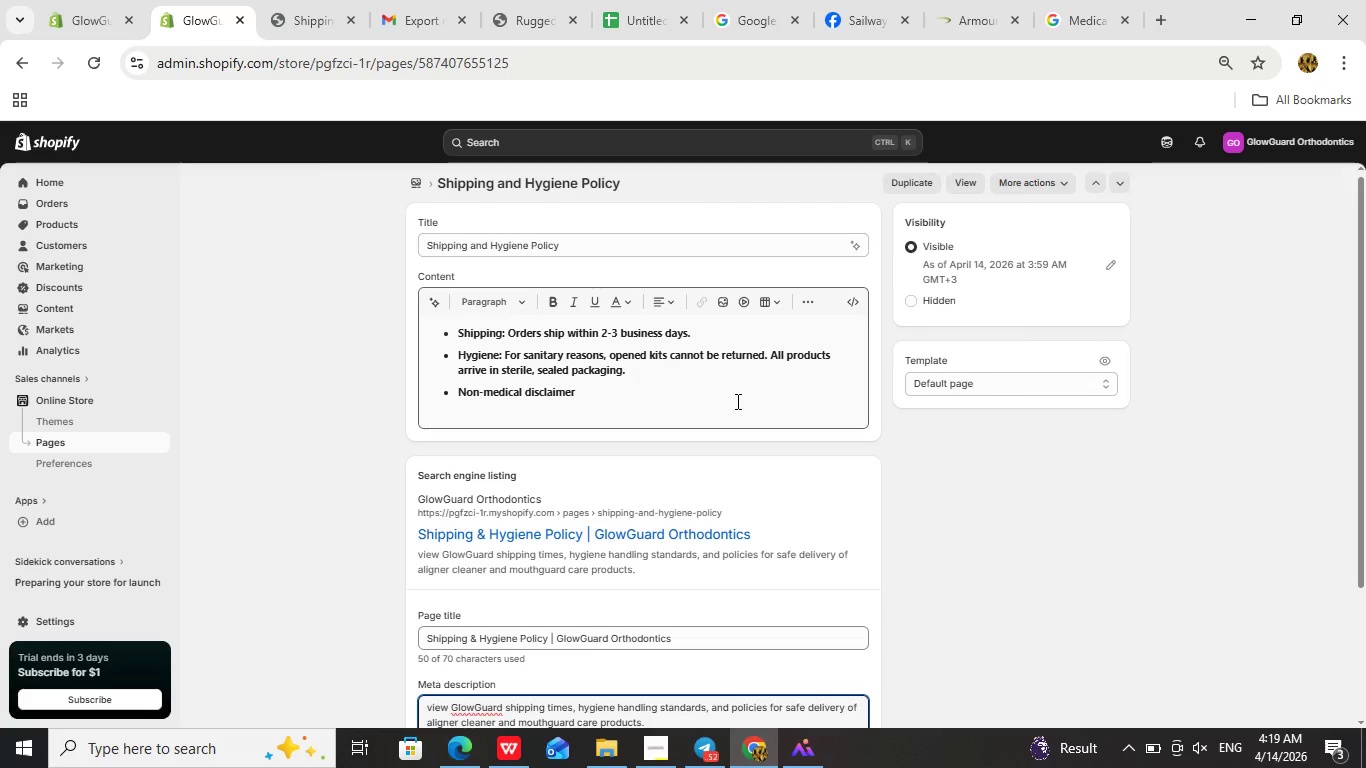 
scroll: coordinate [709, 412], scroll_direction: up, amount: 7.0
 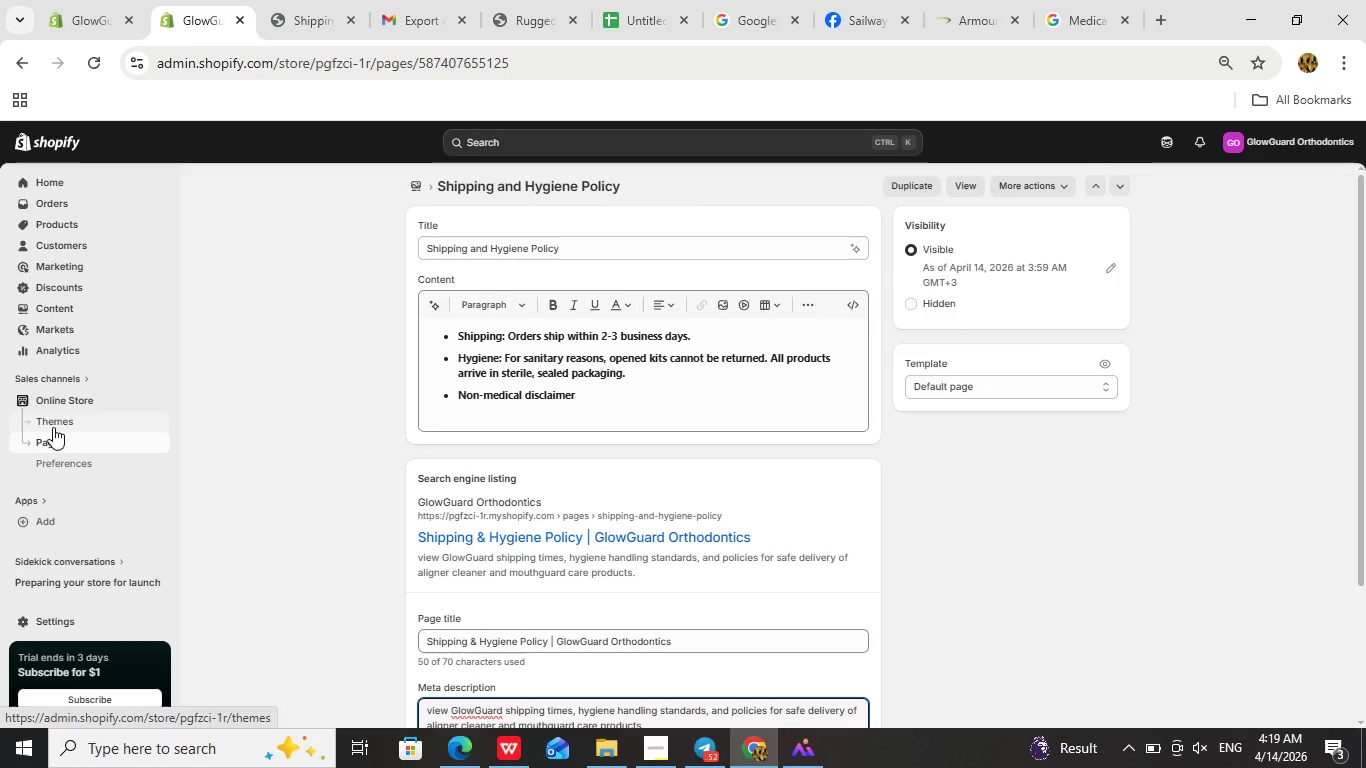 
left_click([59, 441])
 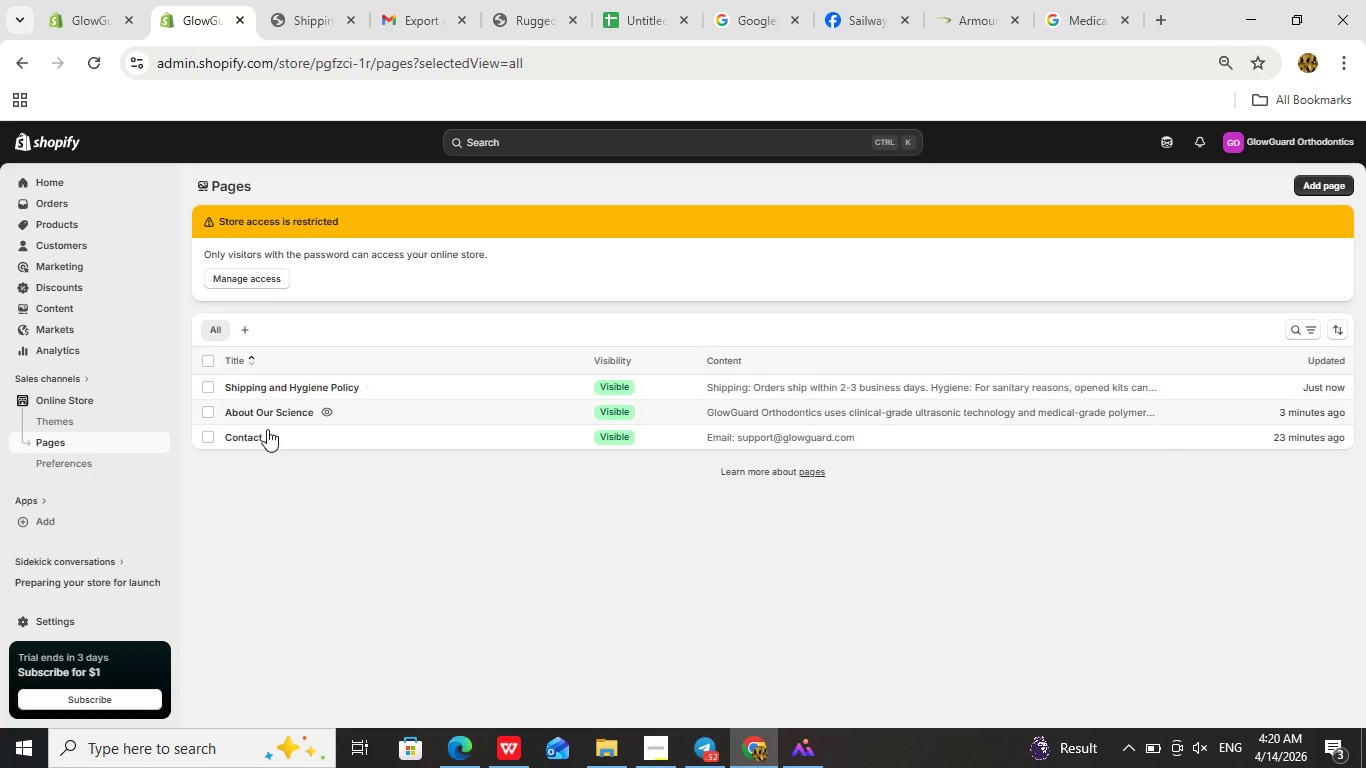 
scroll: coordinate [337, 373], scroll_direction: up, amount: 2.0
 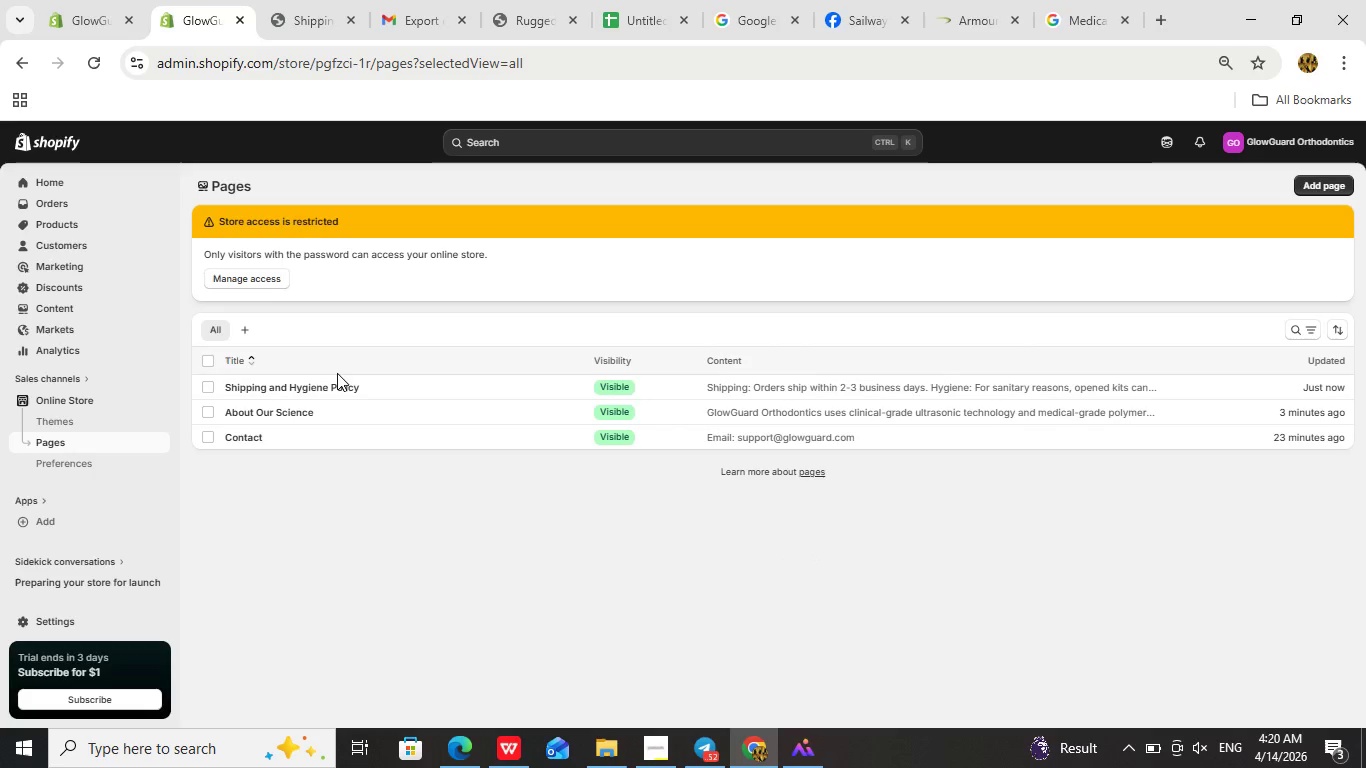 
scroll: coordinate [337, 373], scroll_direction: down, amount: 2.0
 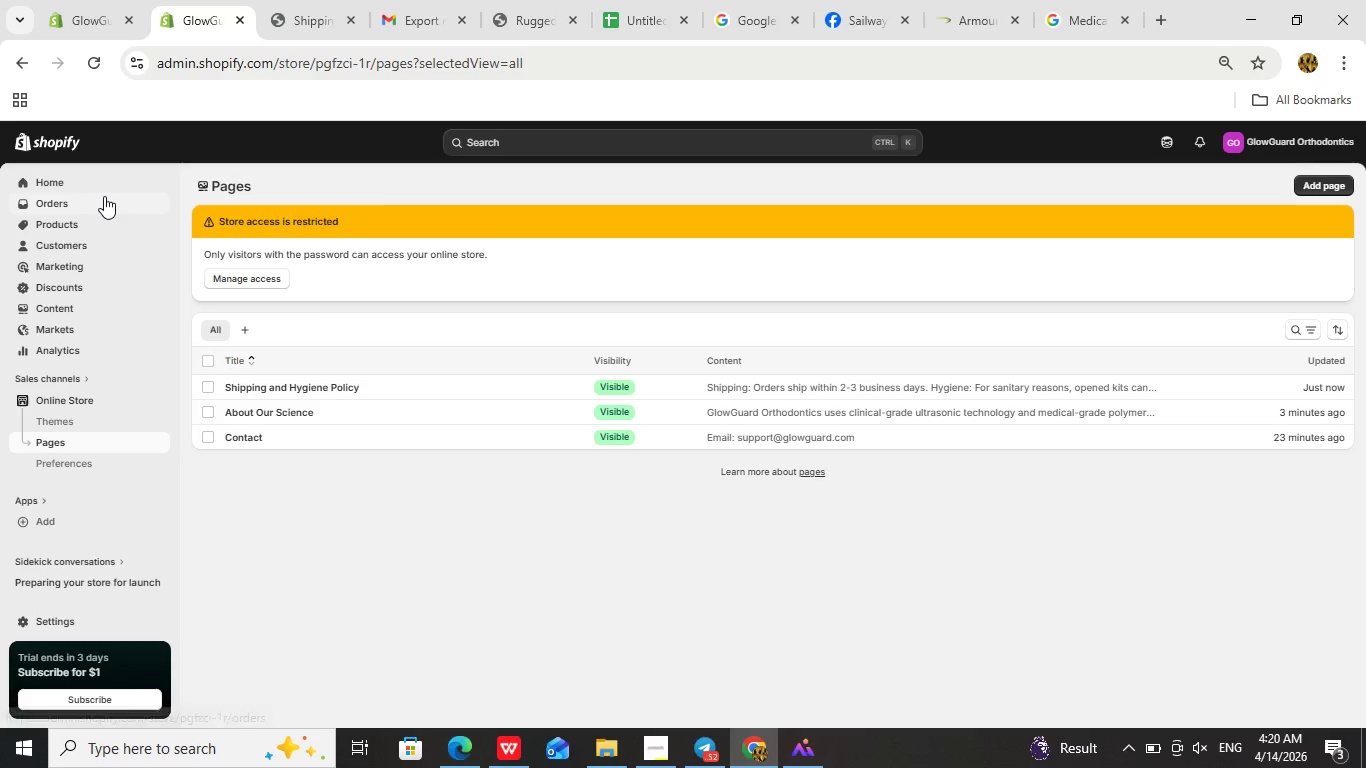 
left_click([101, 184])
 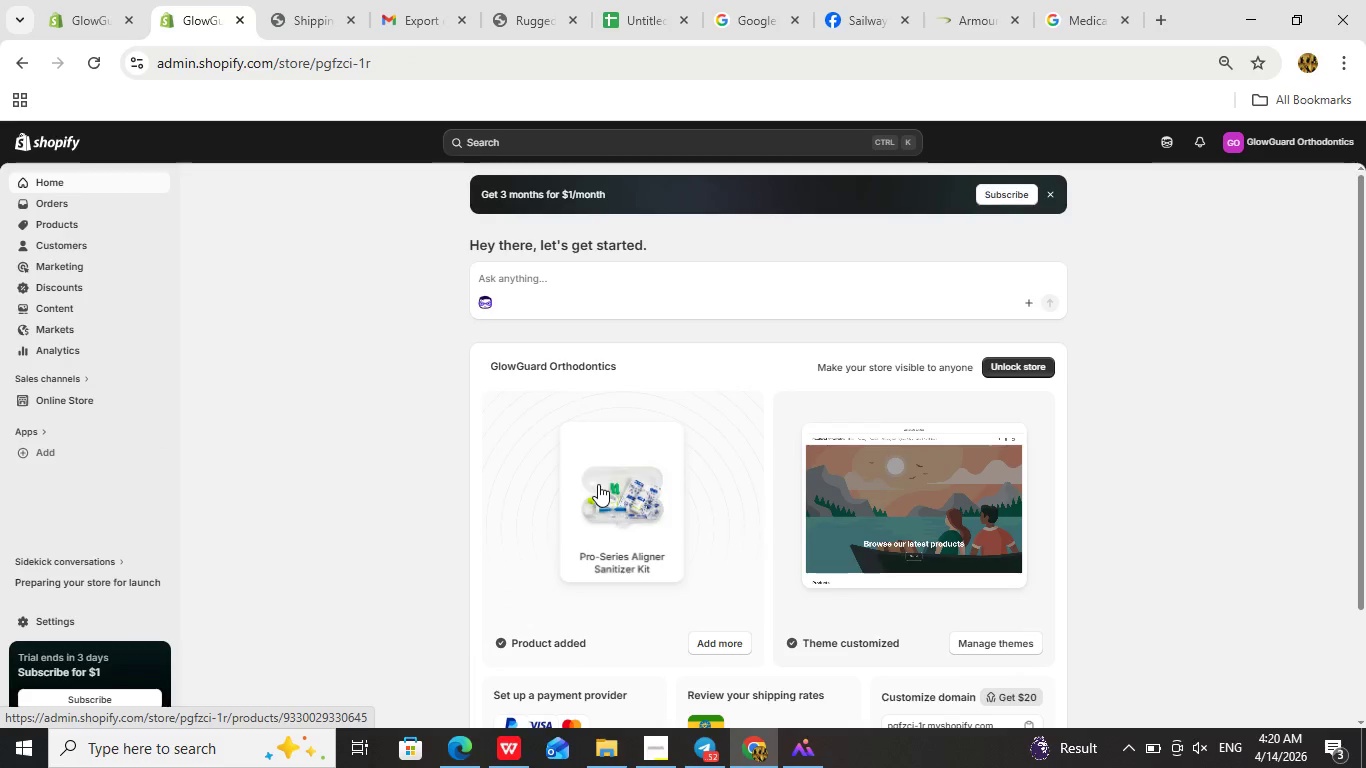 
left_click([102, 403])
 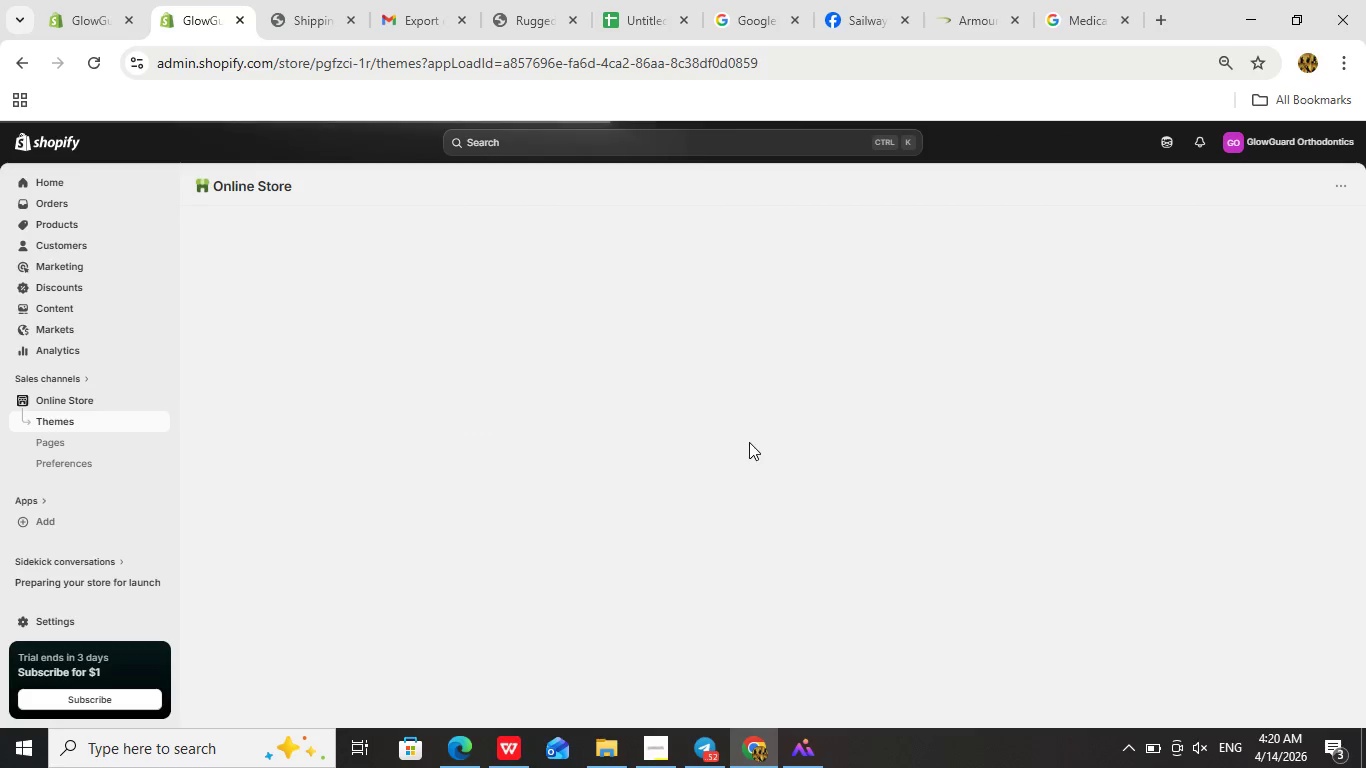 
wait(5.08)
 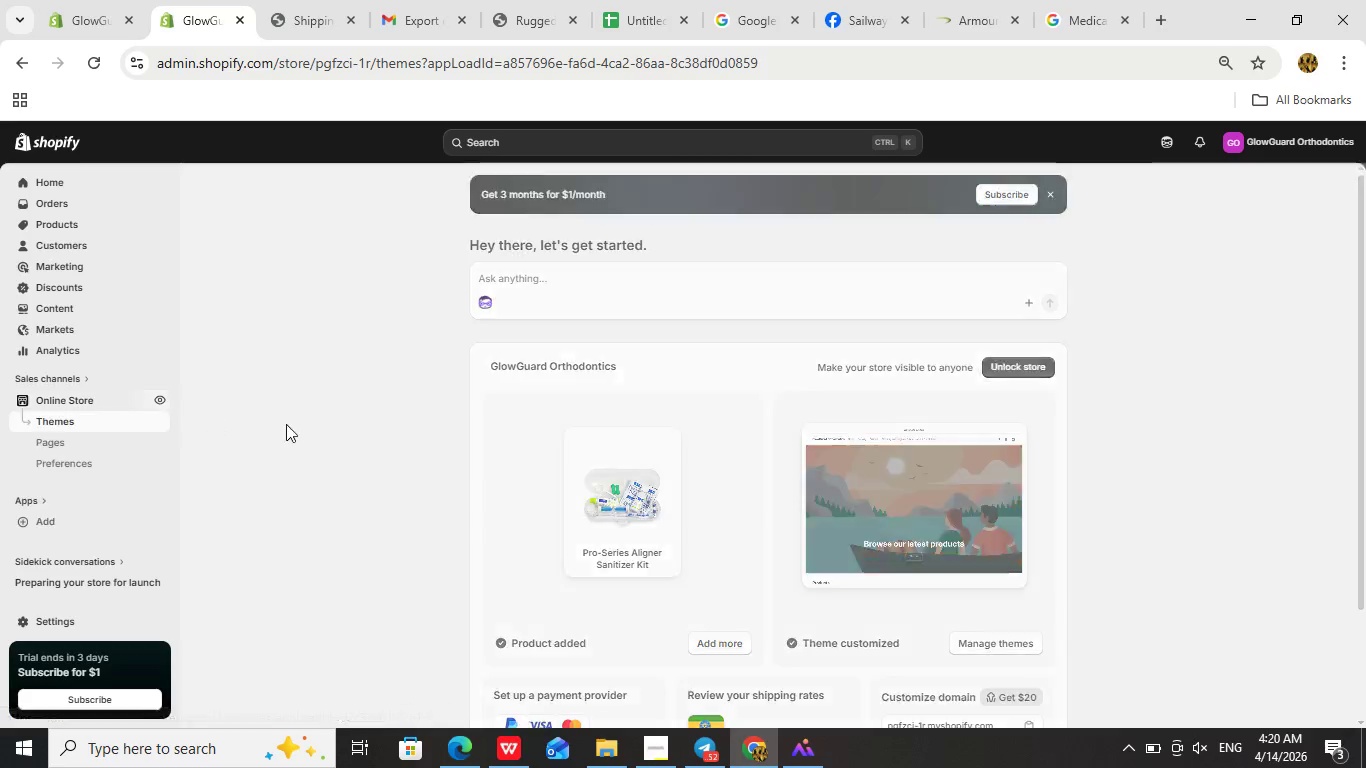 
scroll: coordinate [749, 440], scroll_direction: down, amount: 6.0
 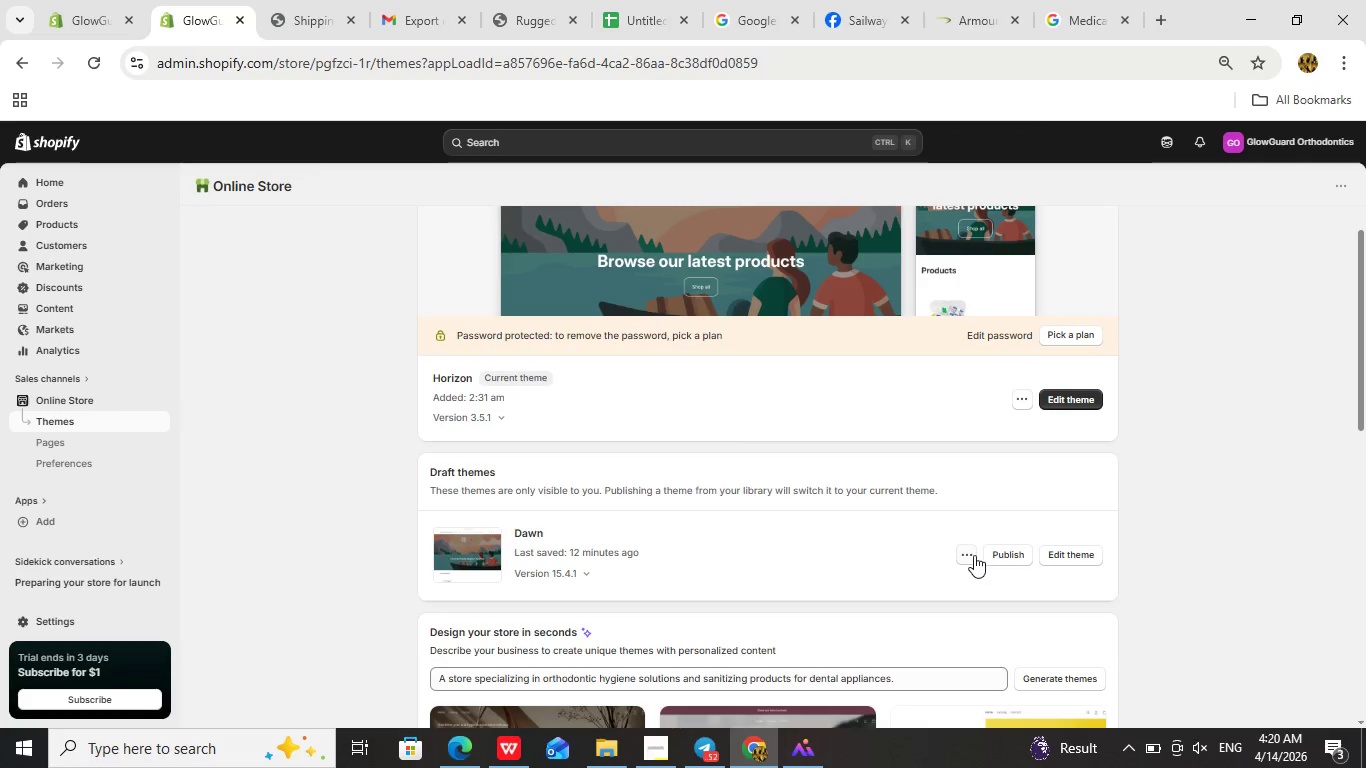 
left_click([973, 553])
 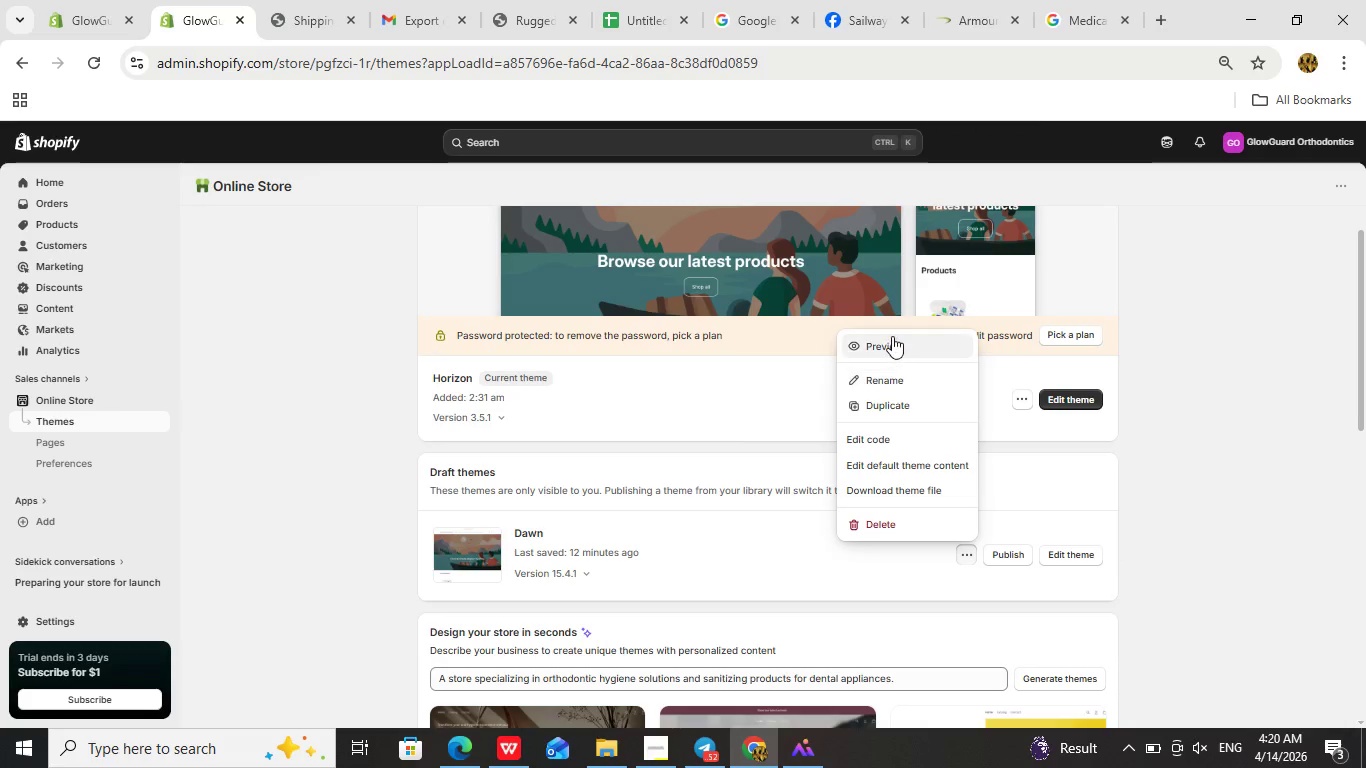 
left_click([892, 336])
 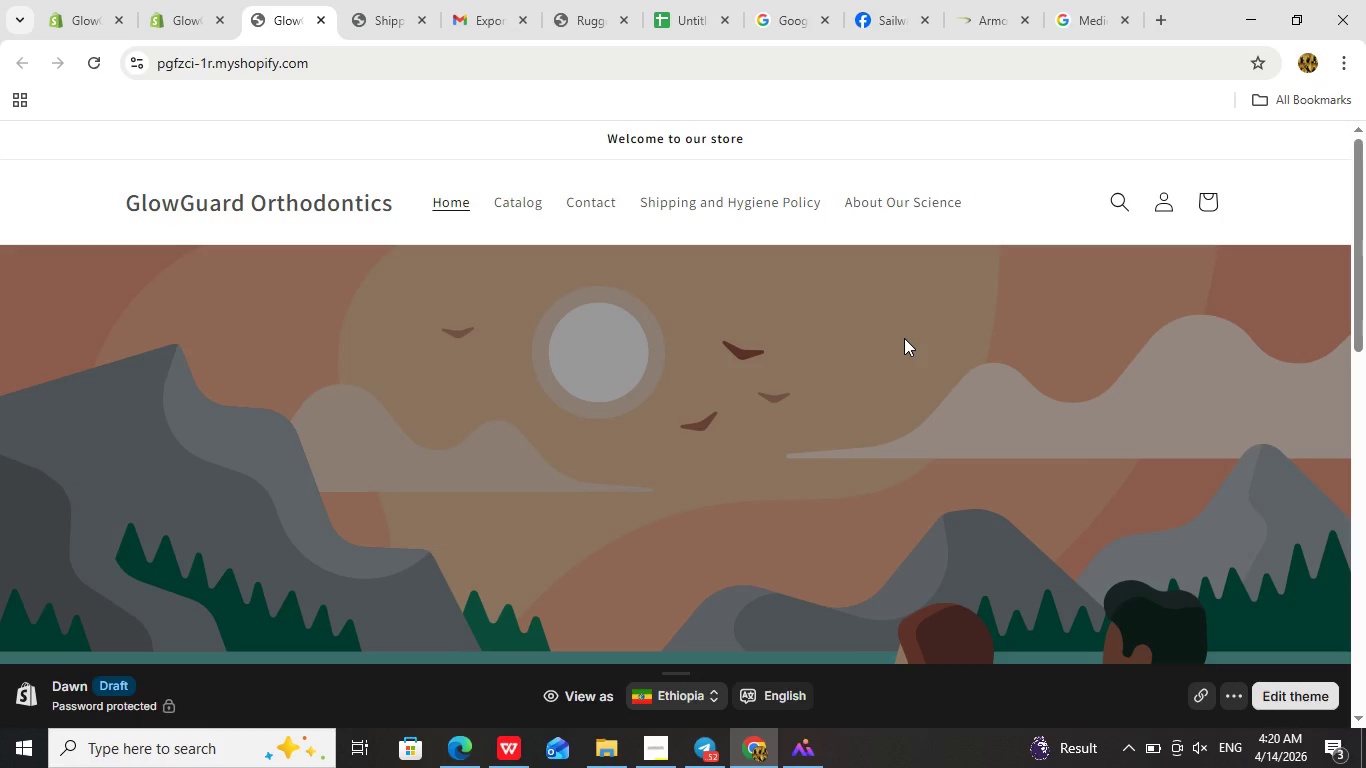 
wait(21.33)
 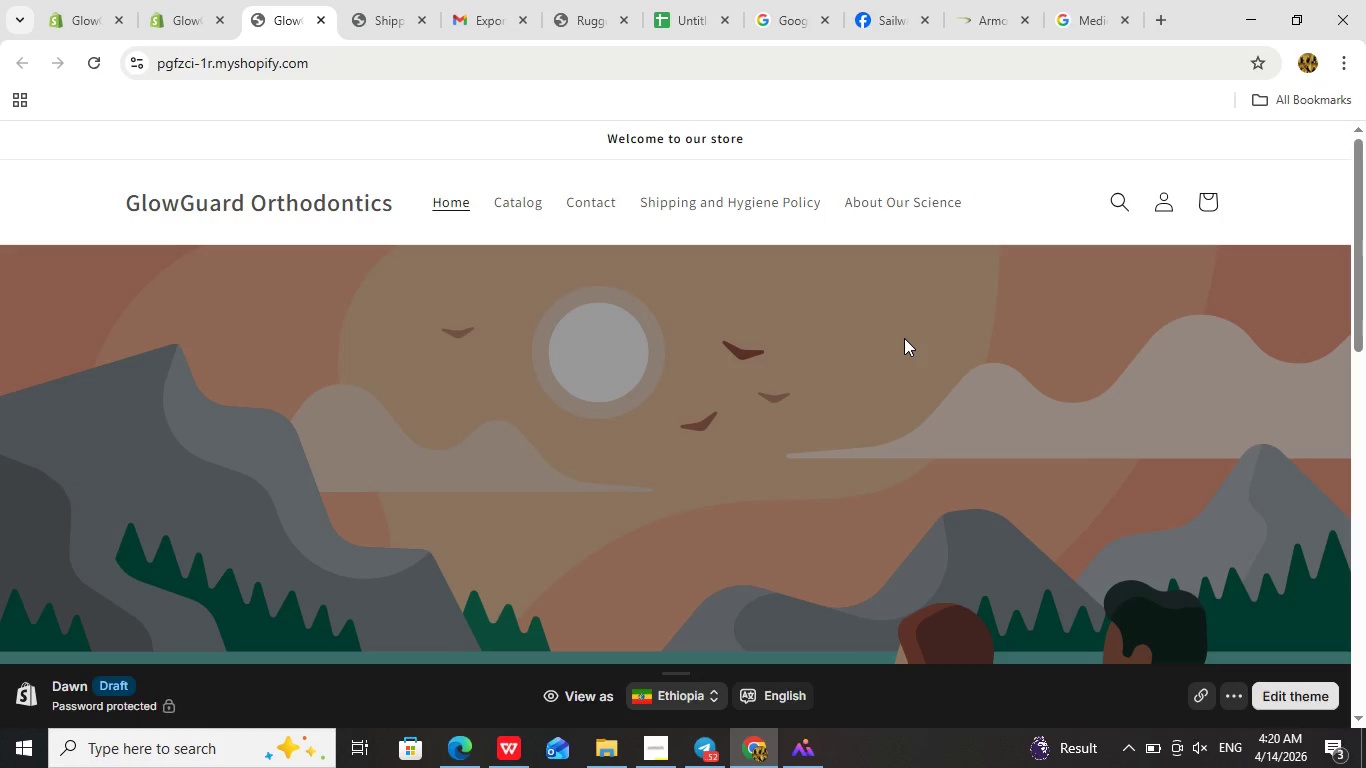 
left_click([790, 188])
 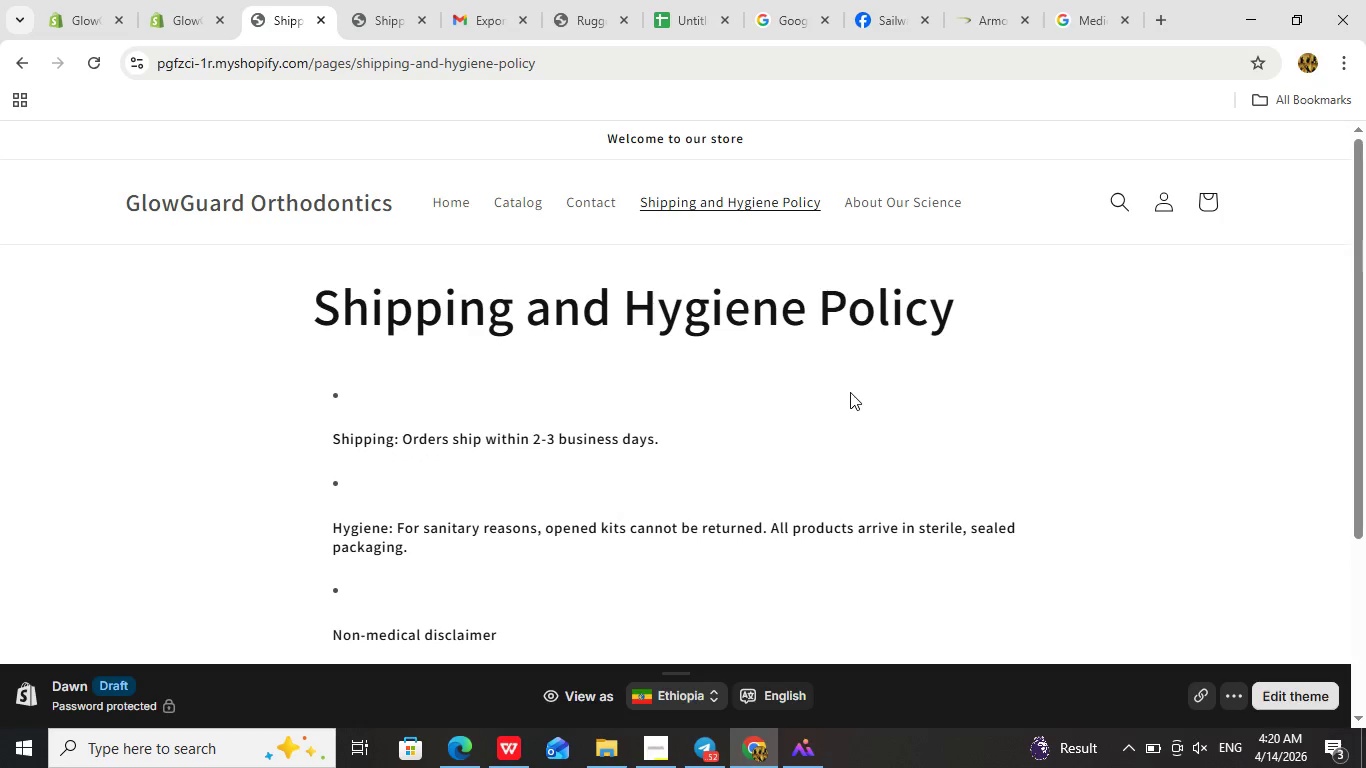 
scroll: coordinate [853, 396], scroll_direction: down, amount: 3.0
 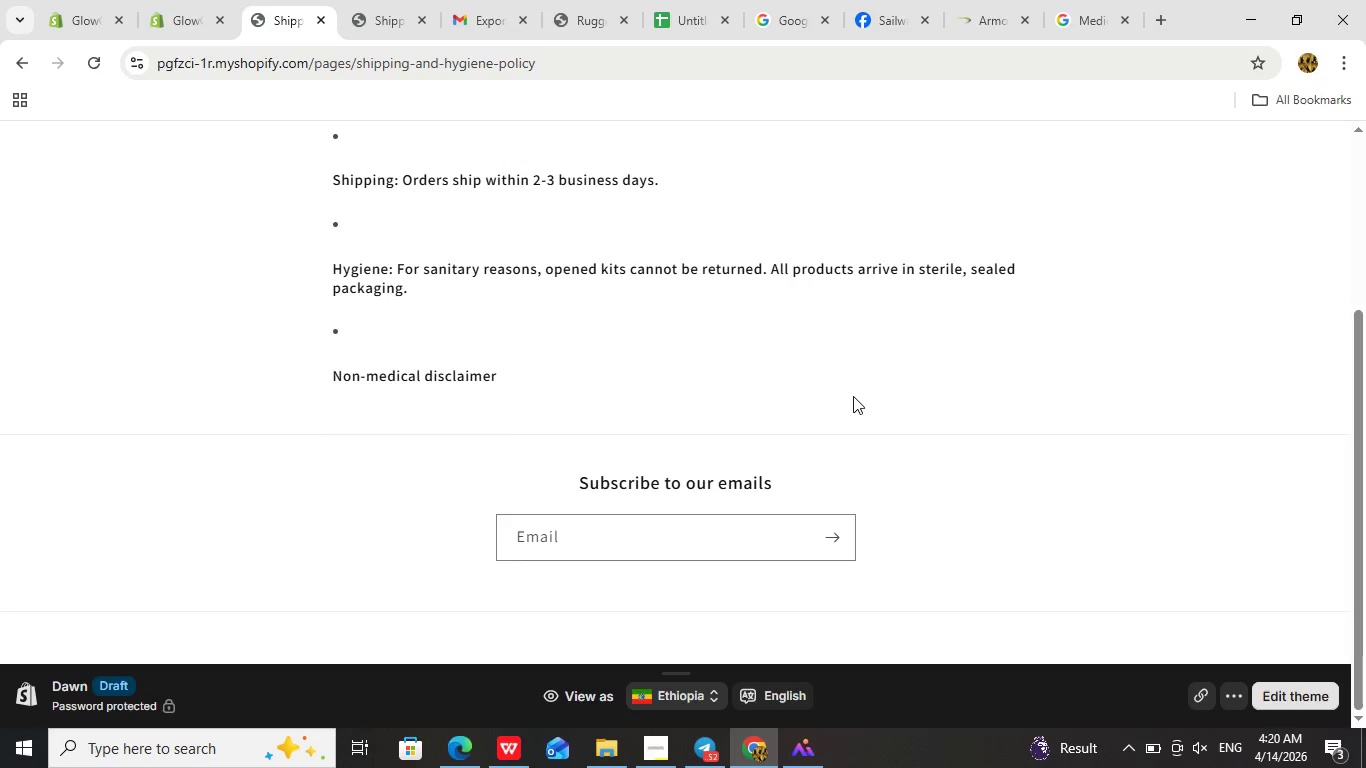 
scroll: coordinate [853, 396], scroll_direction: up, amount: 4.0
 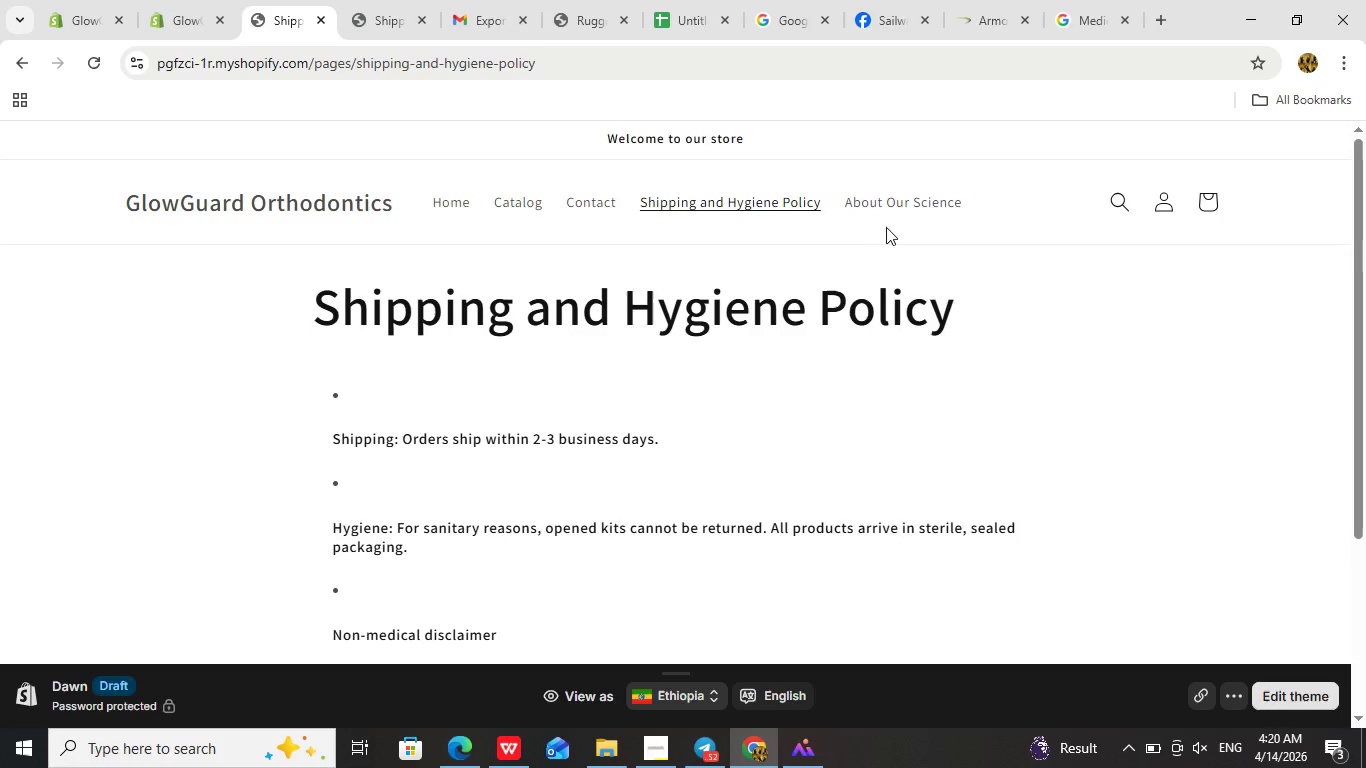 
left_click([893, 216])
 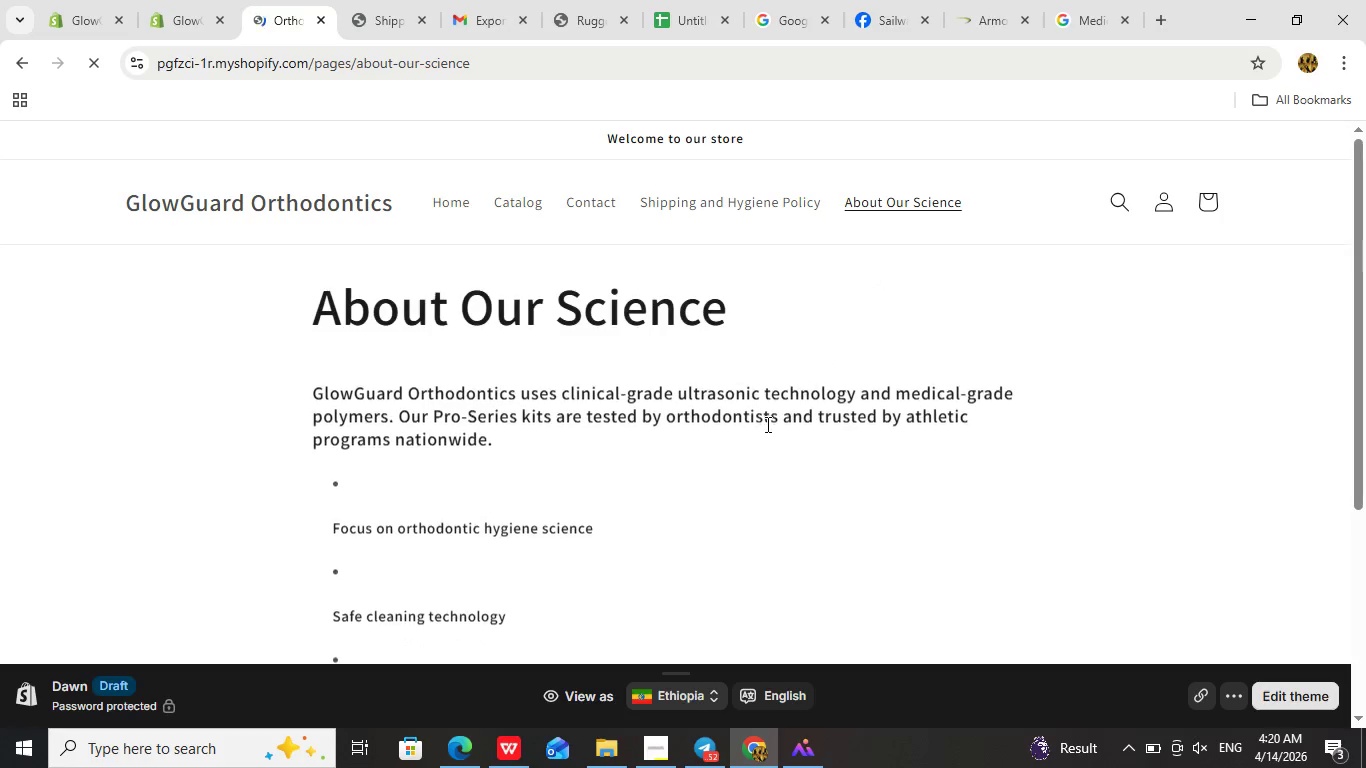 
scroll: coordinate [766, 426], scroll_direction: down, amount: 4.0
 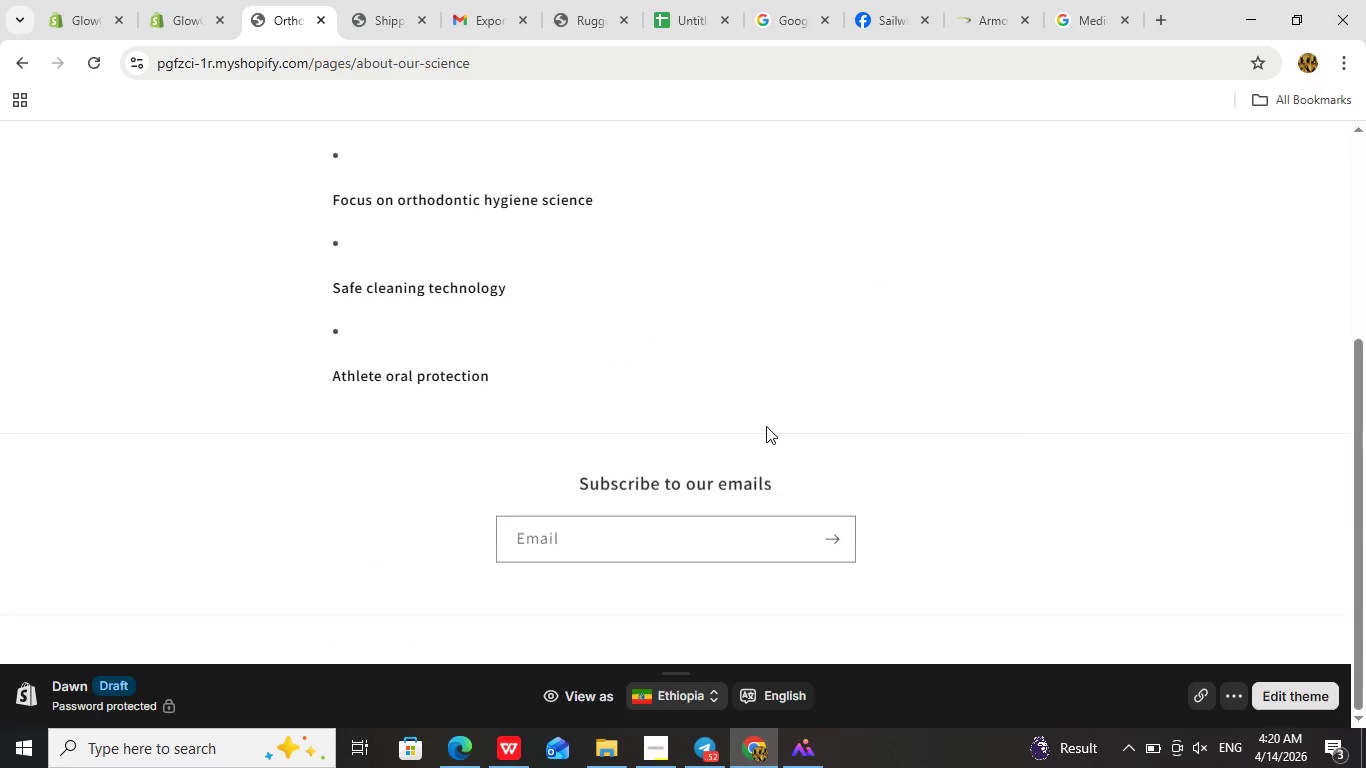 
scroll: coordinate [766, 426], scroll_direction: up, amount: 4.0
 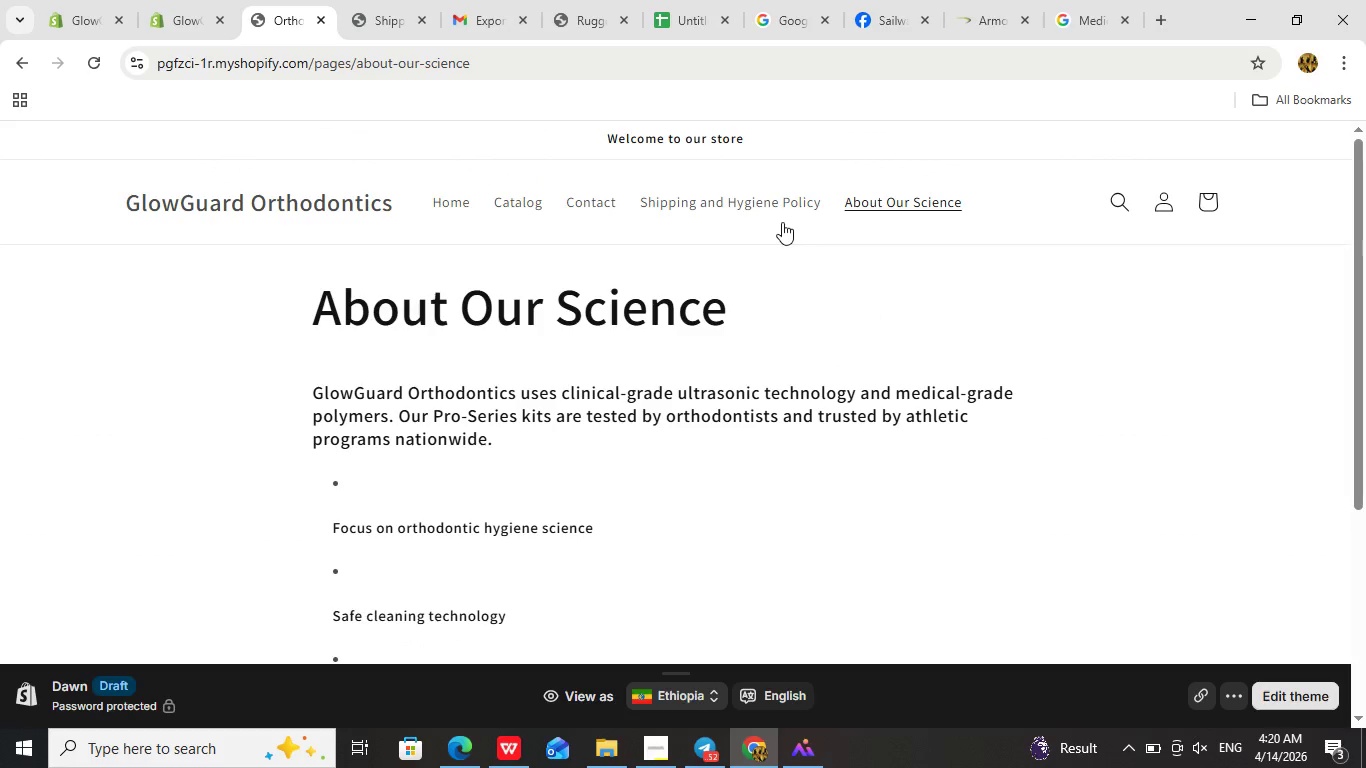 
left_click([767, 201])
 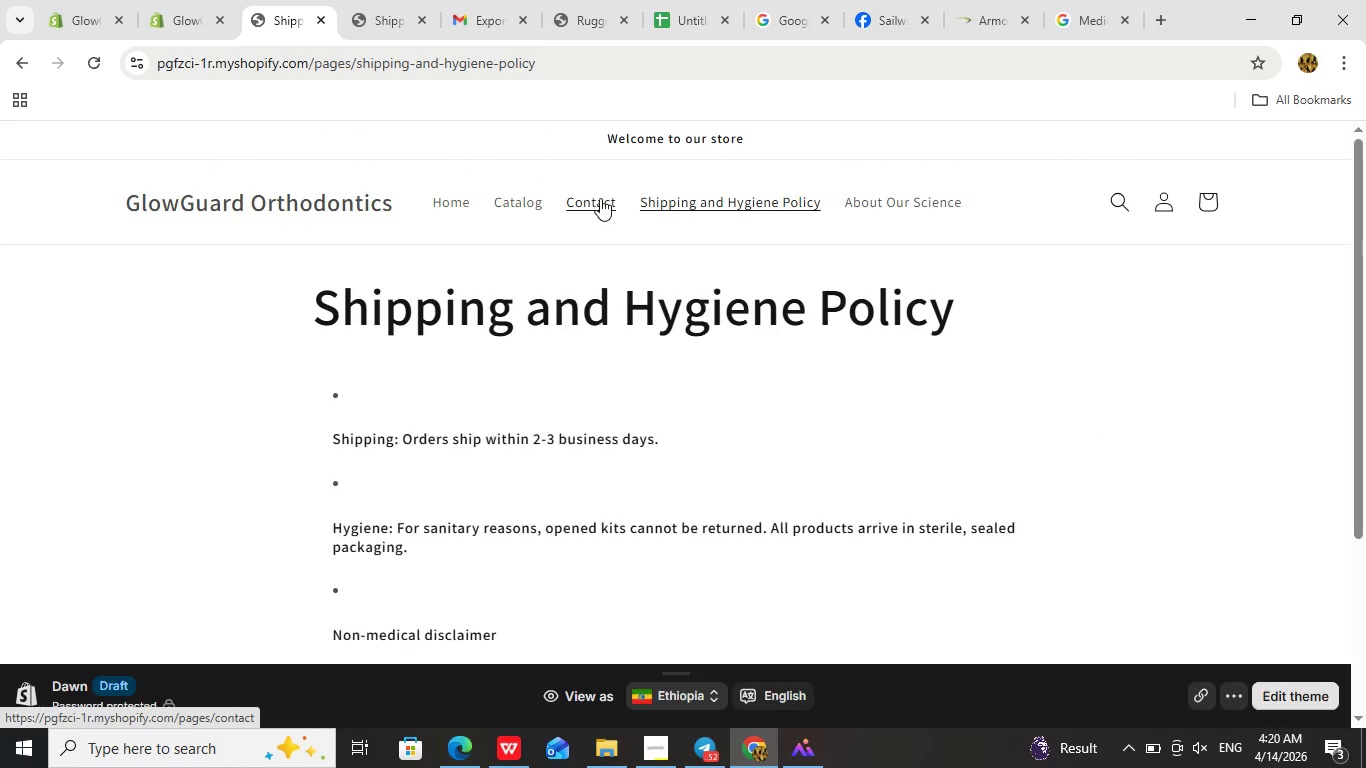 
left_click([600, 198])
 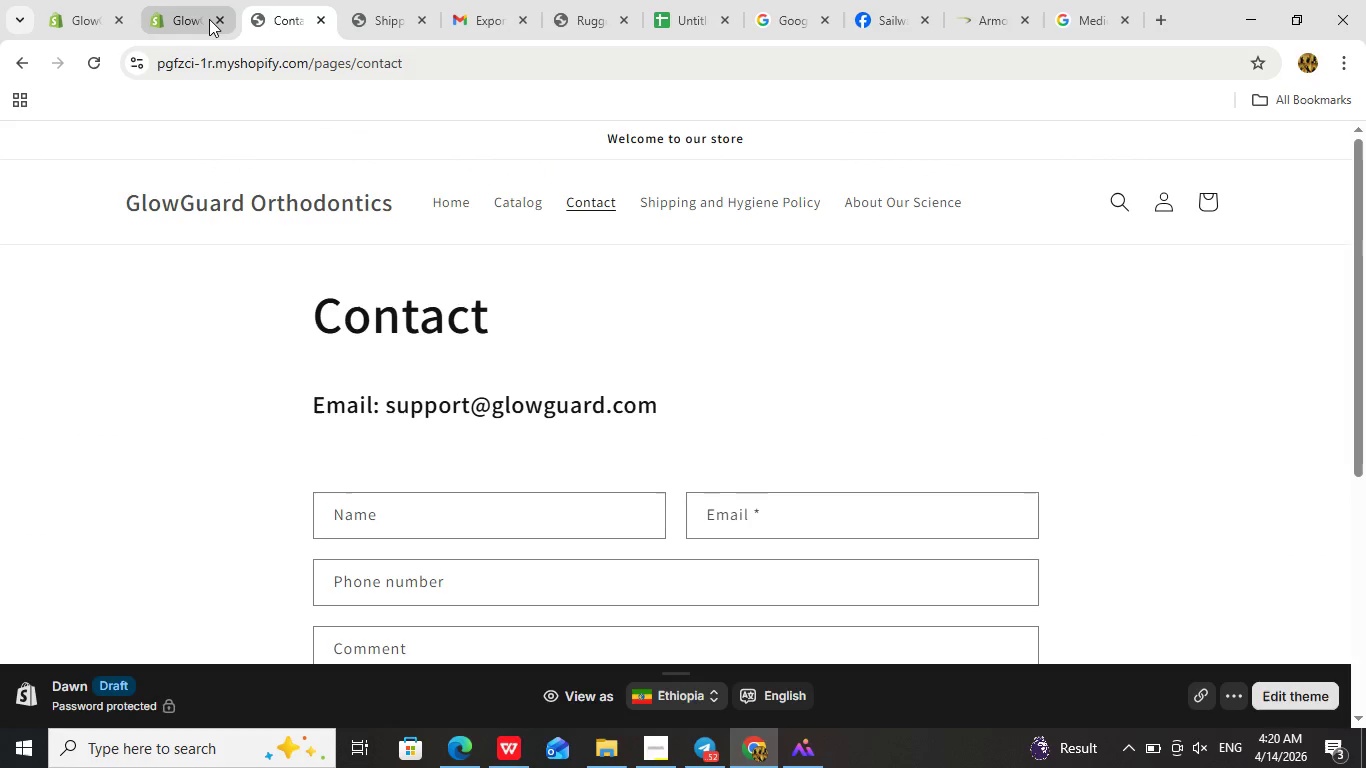 
left_click([208, 18])
 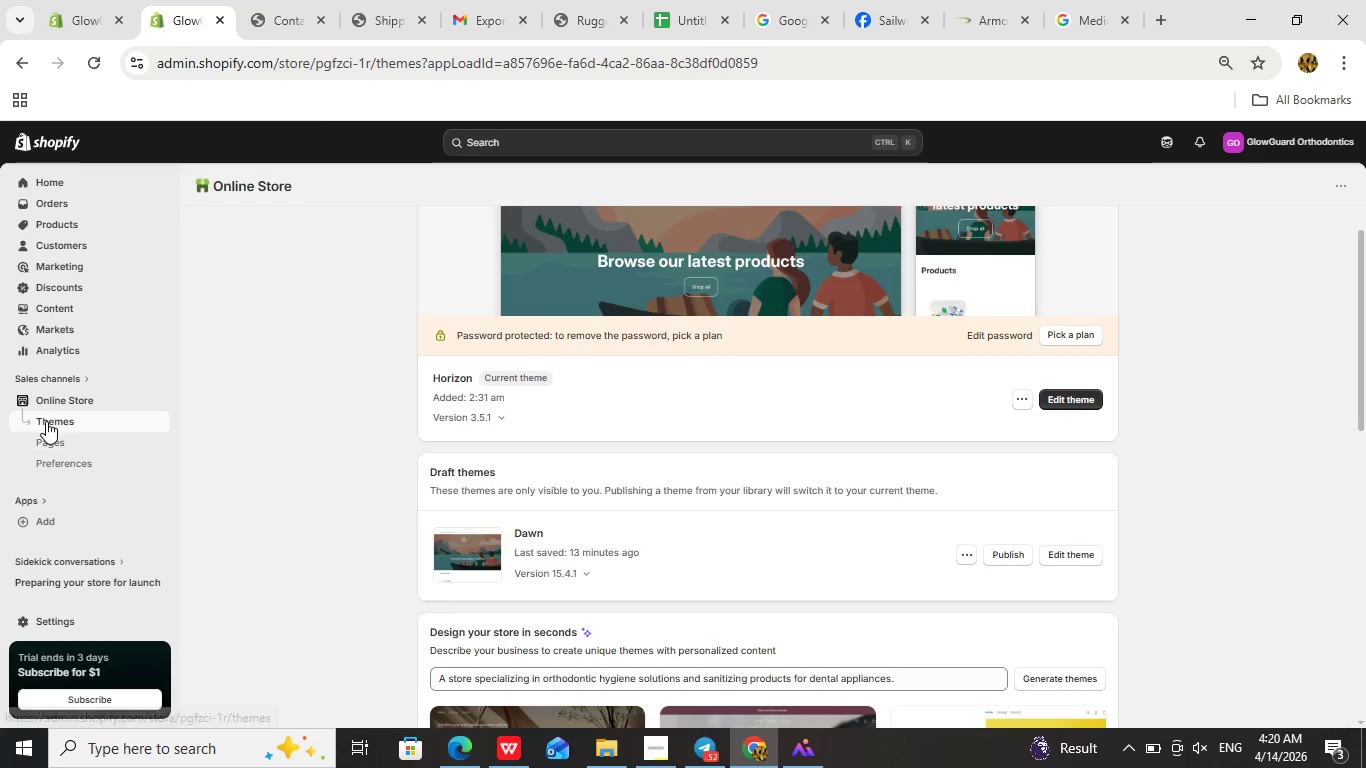 
left_click([49, 434])
 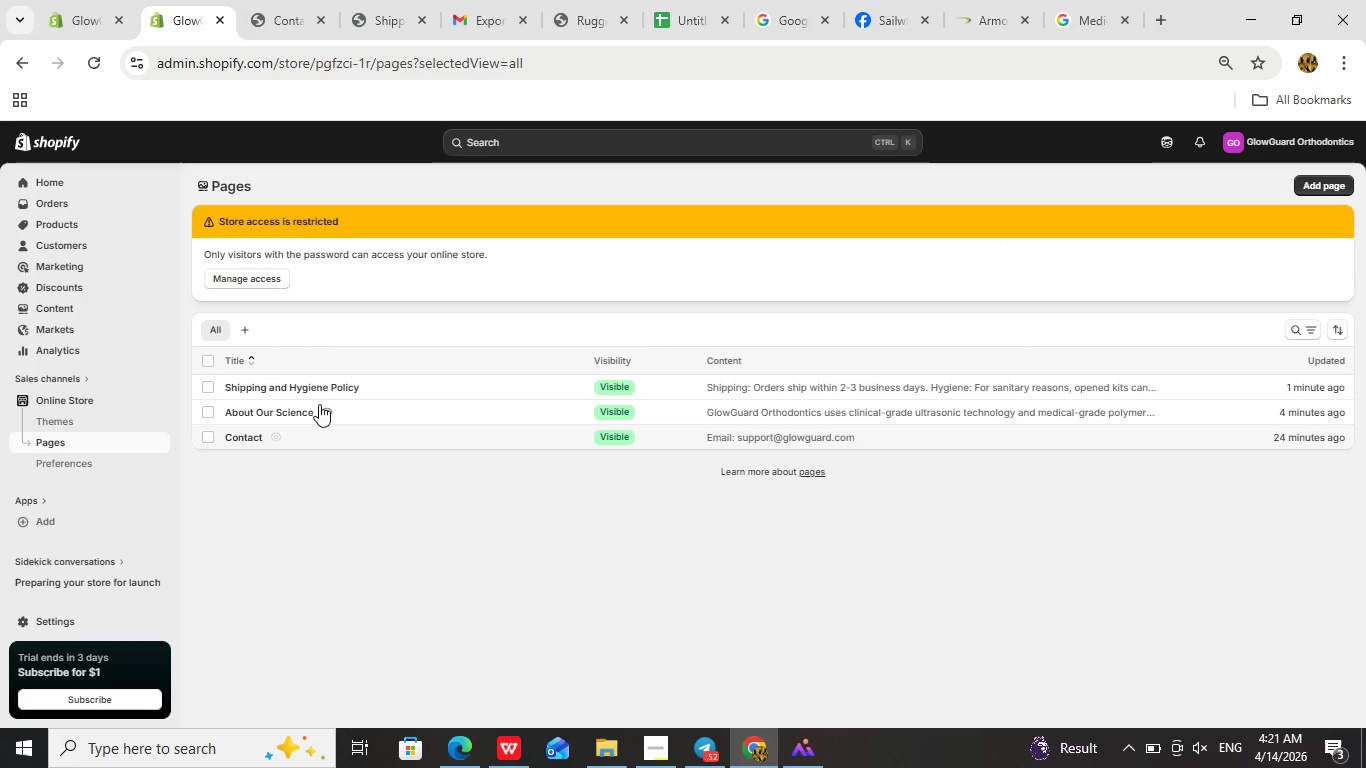 
left_click([298, 402])
 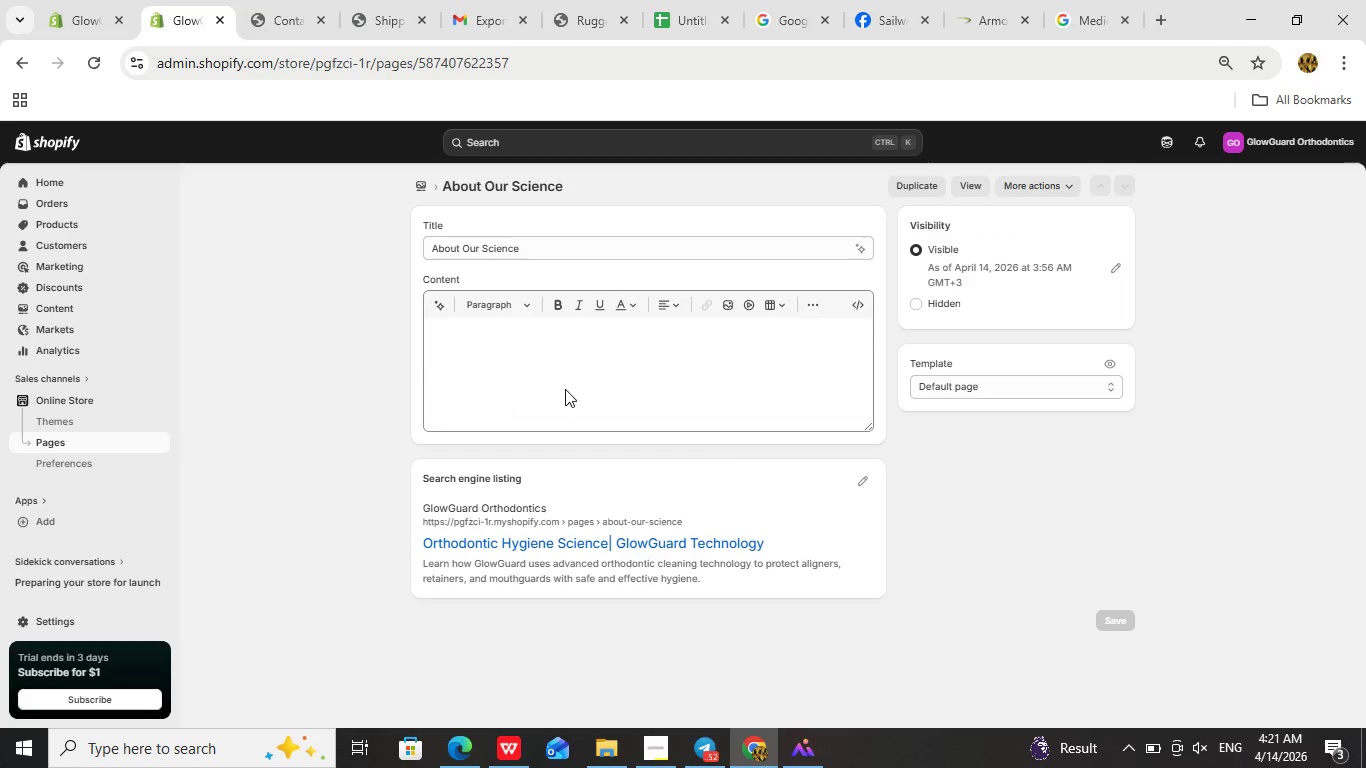 
left_click([570, 385])
 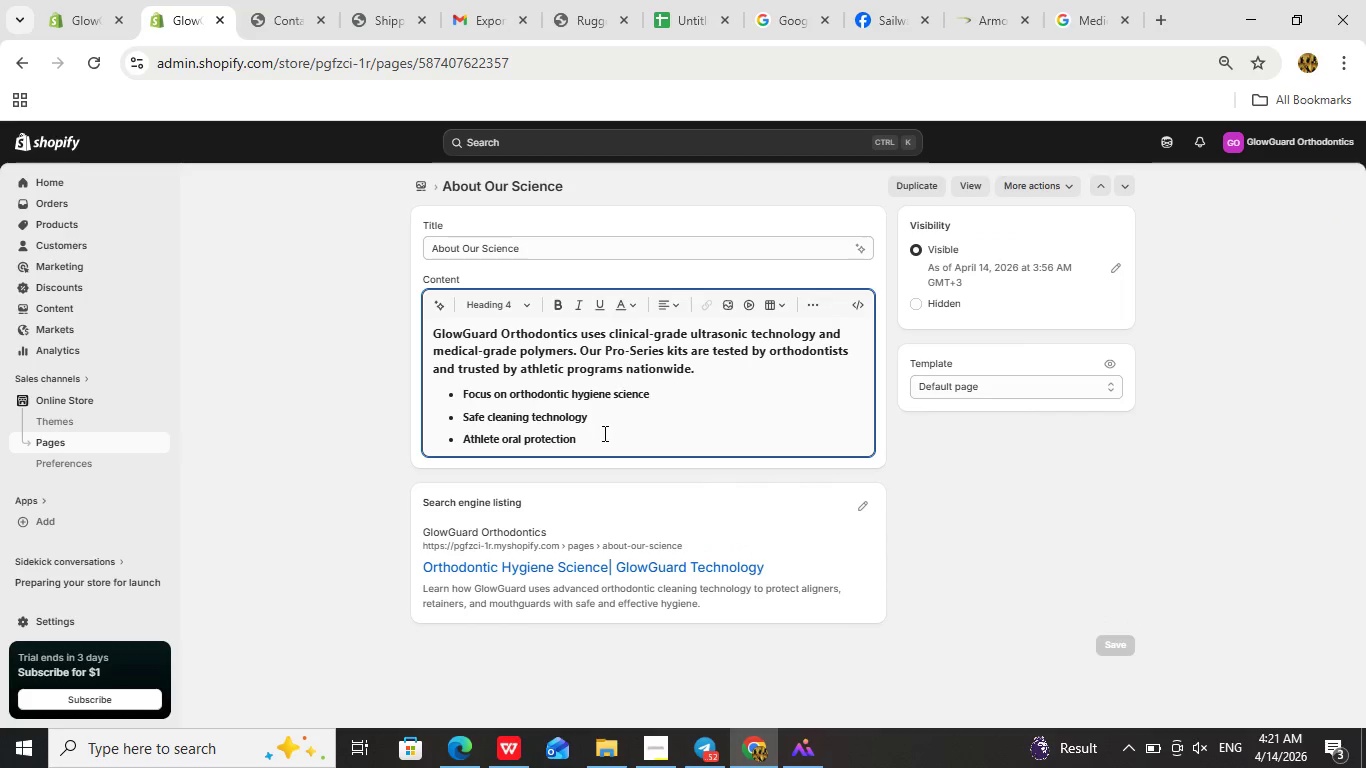 
left_click_drag(start_coordinate=[603, 433], to_coordinate=[477, 377])
 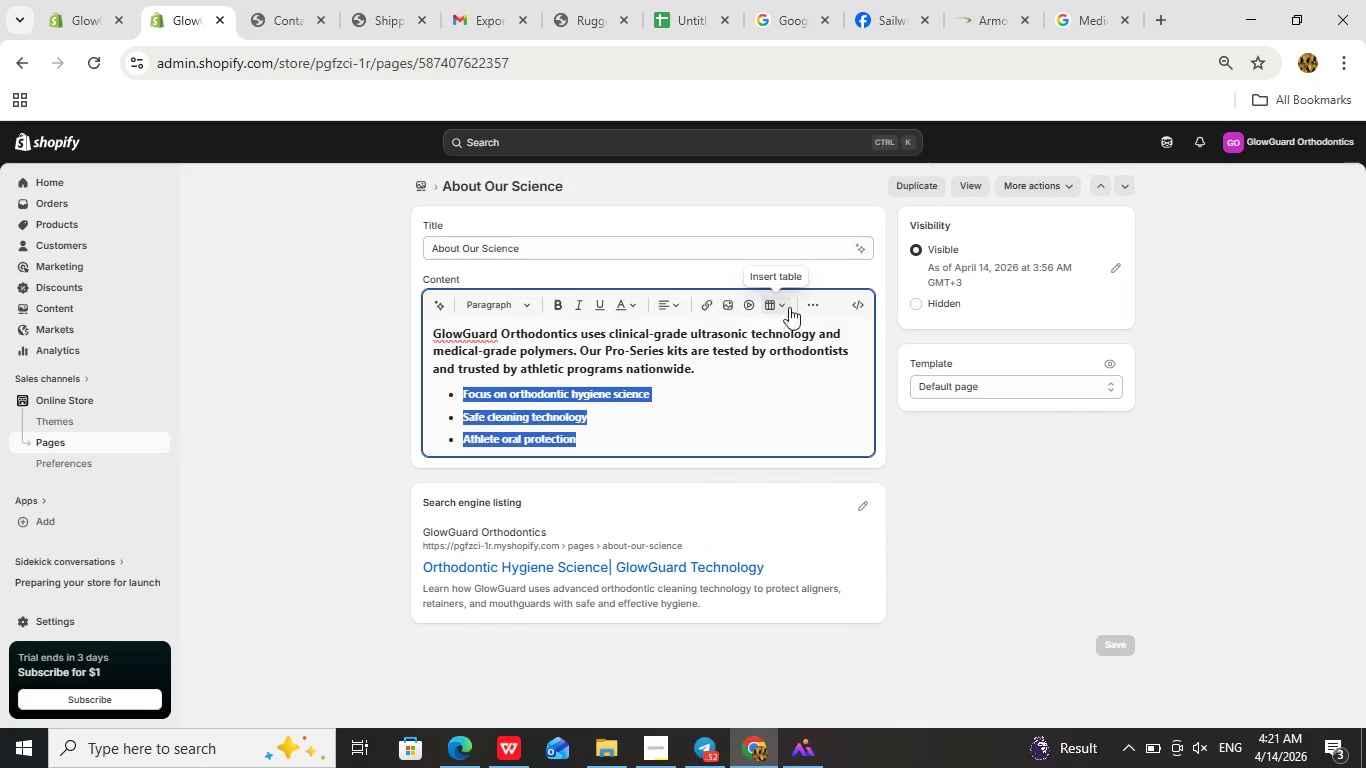 
left_click([808, 306])
 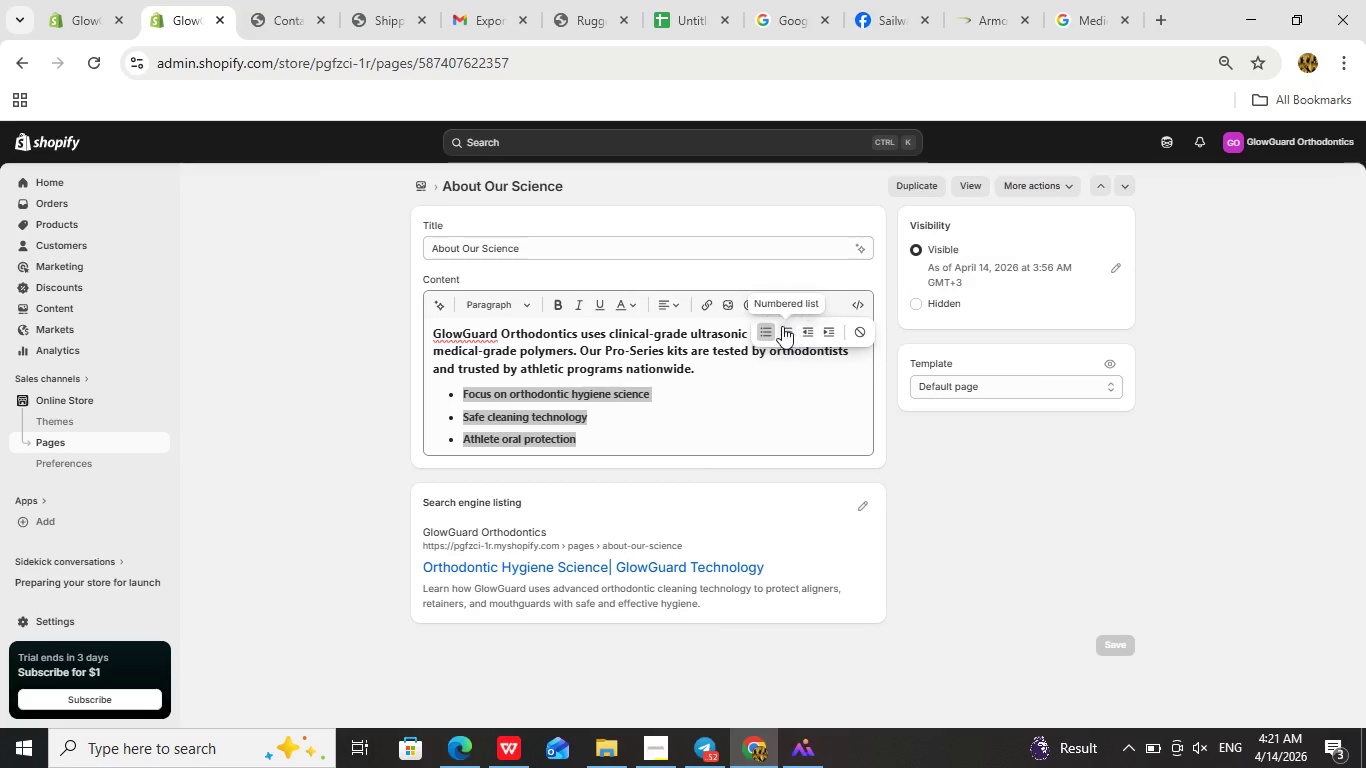 
left_click([765, 329])
 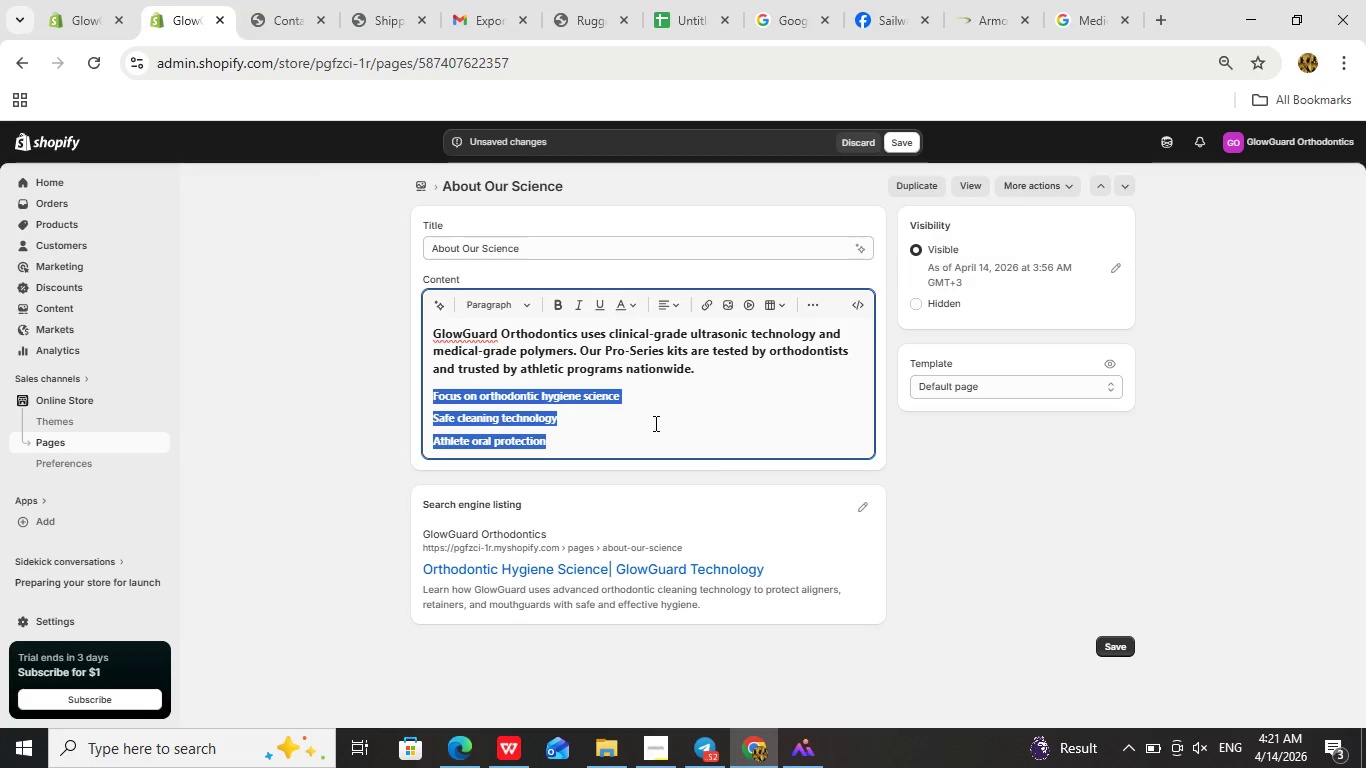 
left_click([654, 423])
 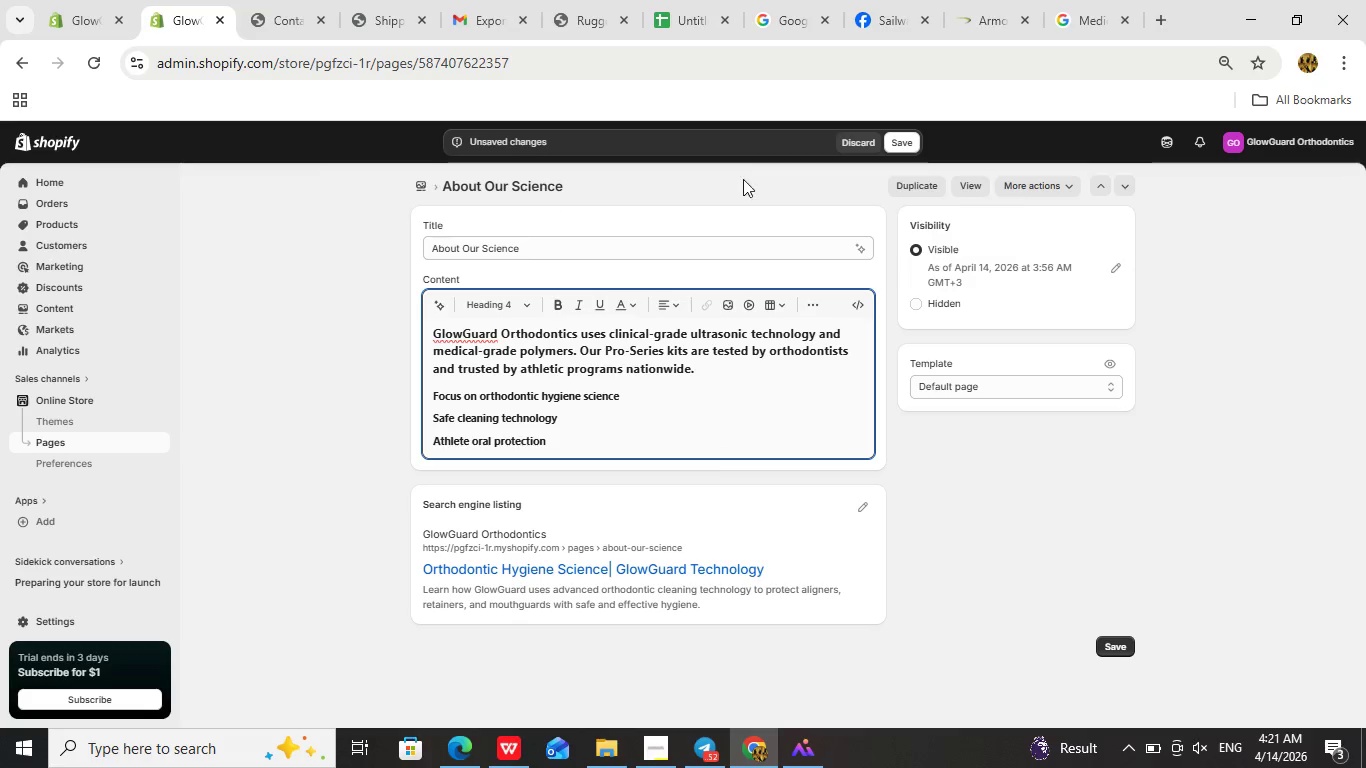 
left_click([912, 142])
 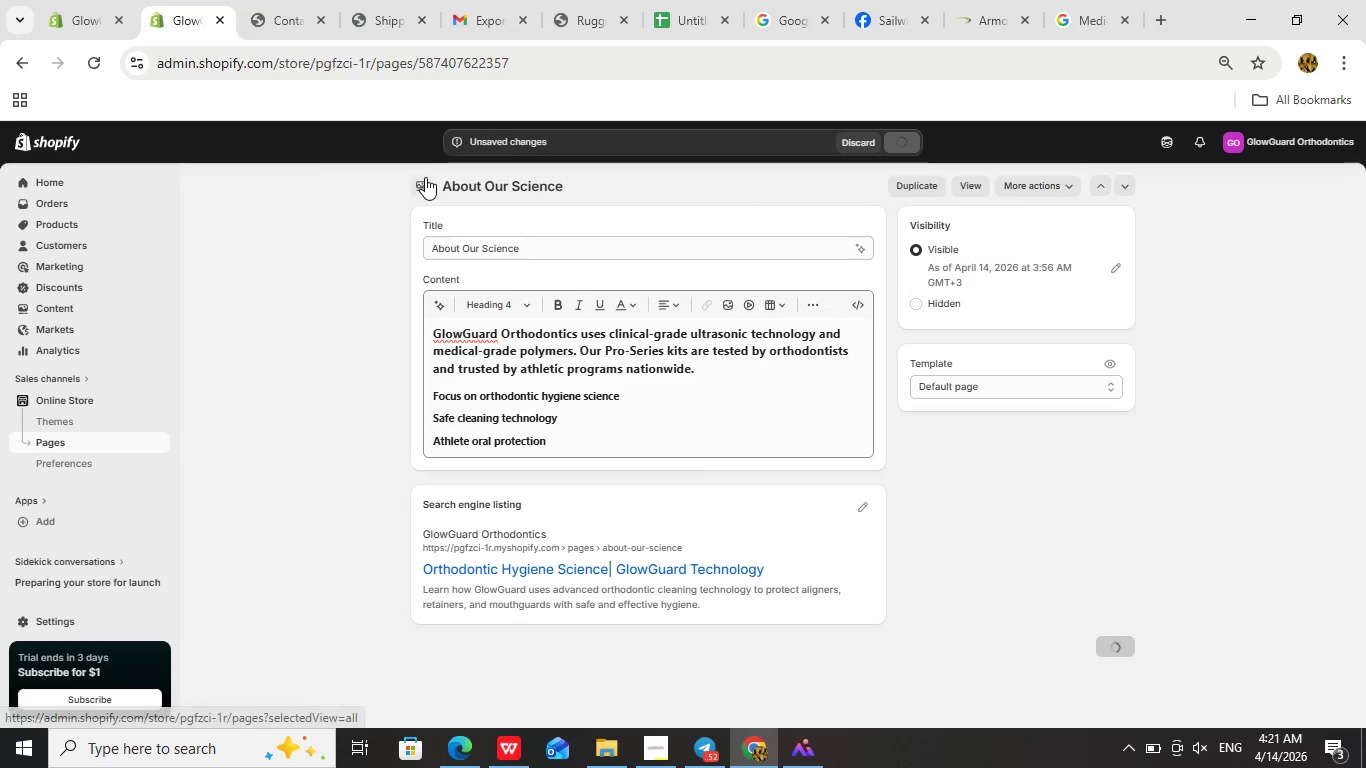 
left_click([425, 177])
 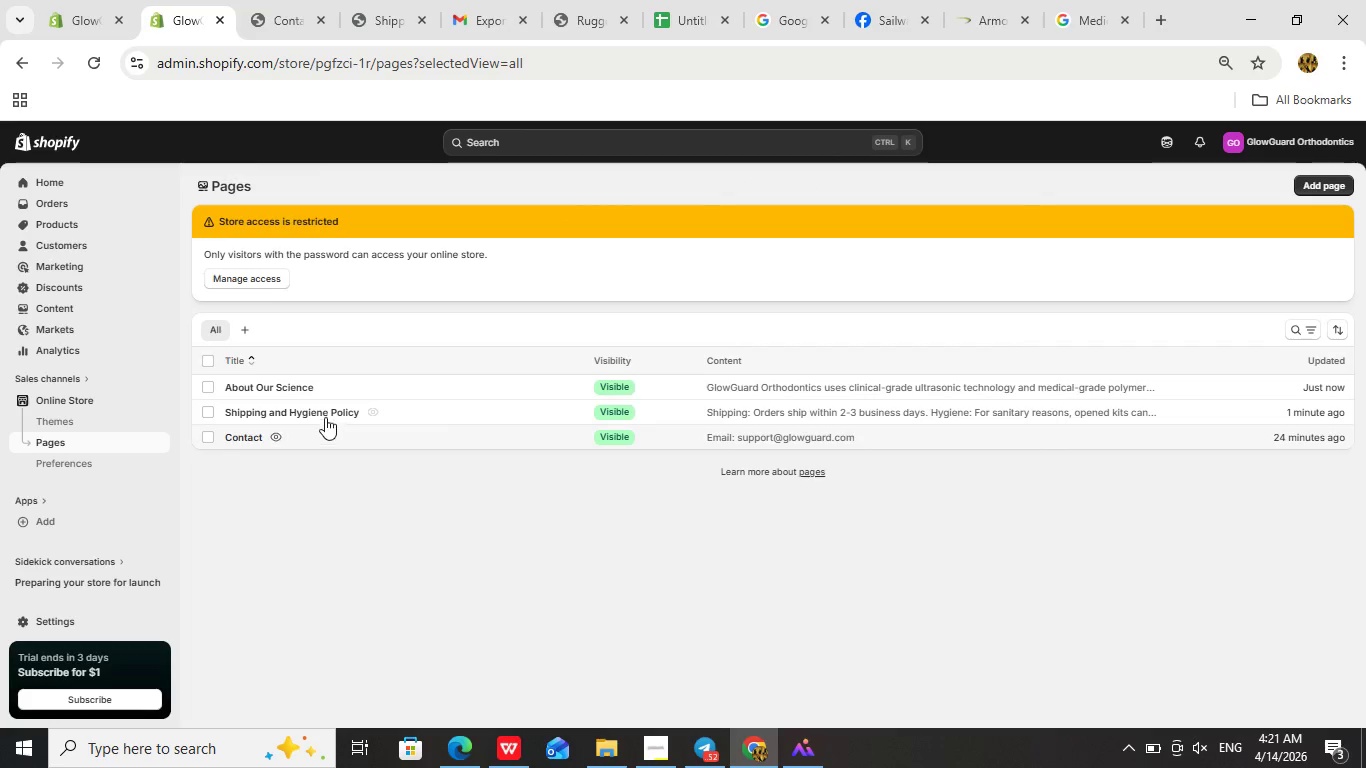 
left_click([316, 413])
 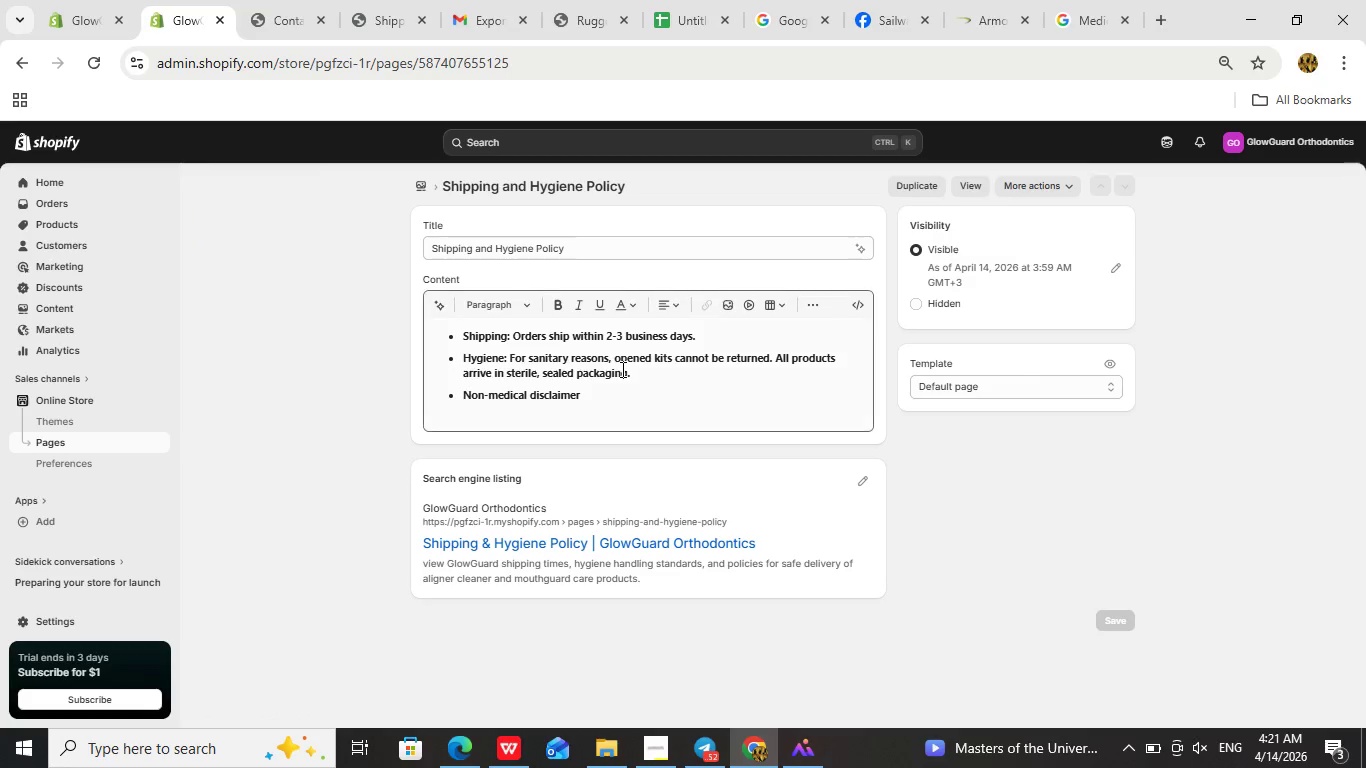 
left_click_drag(start_coordinate=[605, 398], to_coordinate=[472, 323])
 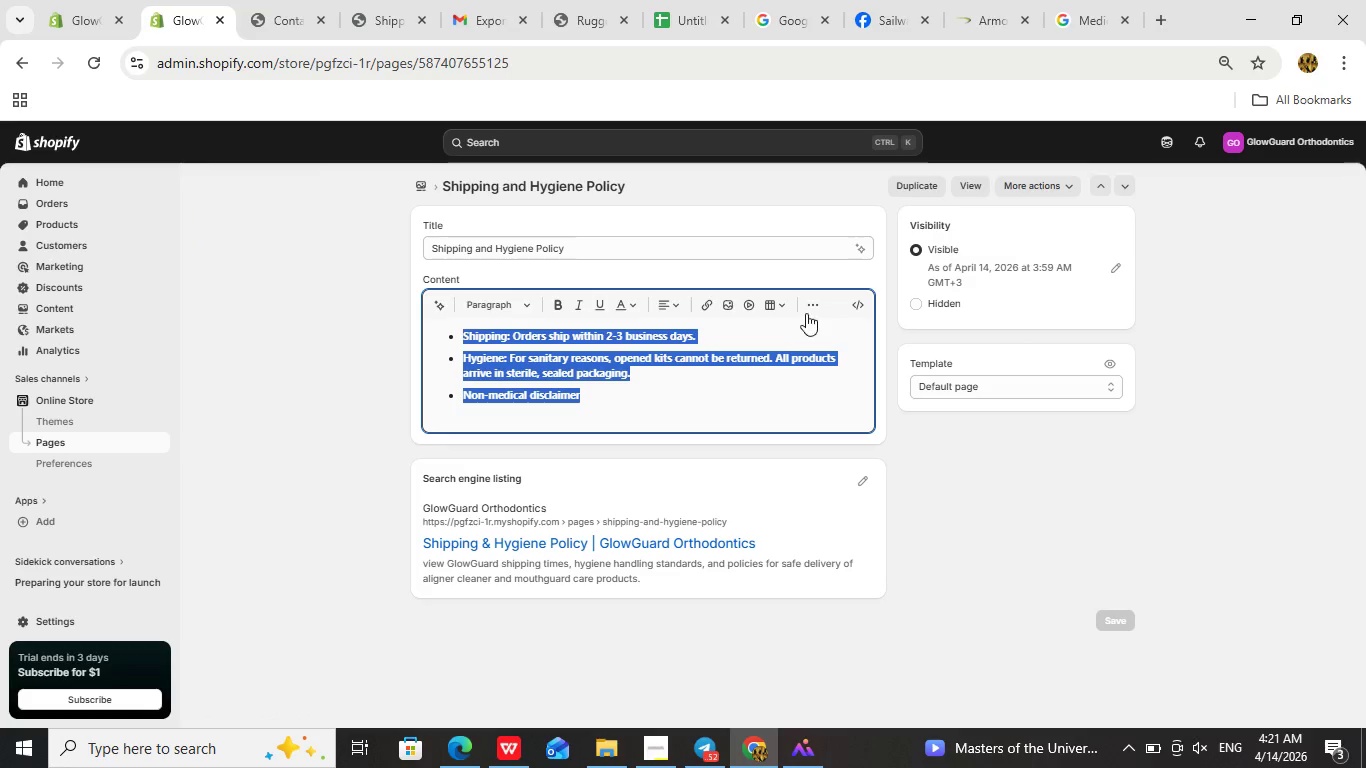 
left_click([812, 306])
 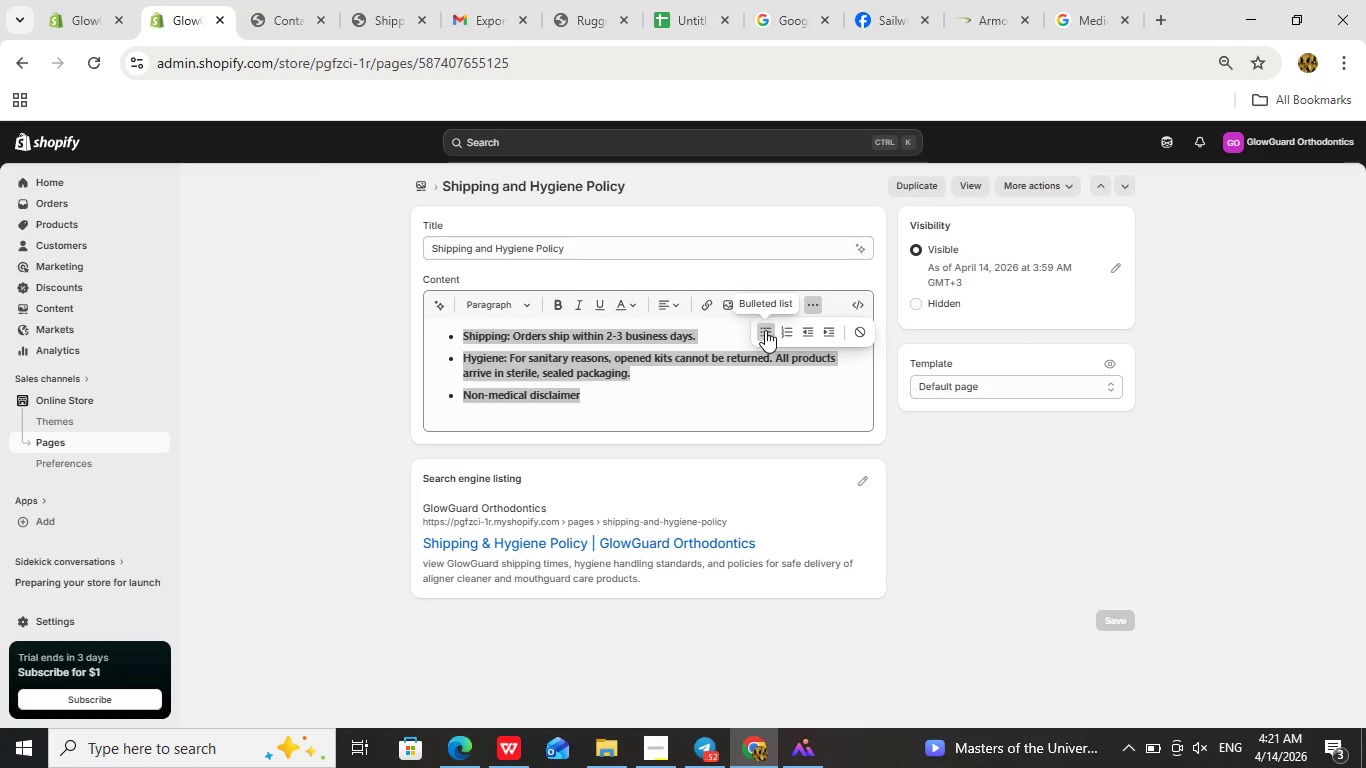 
left_click([764, 329])
 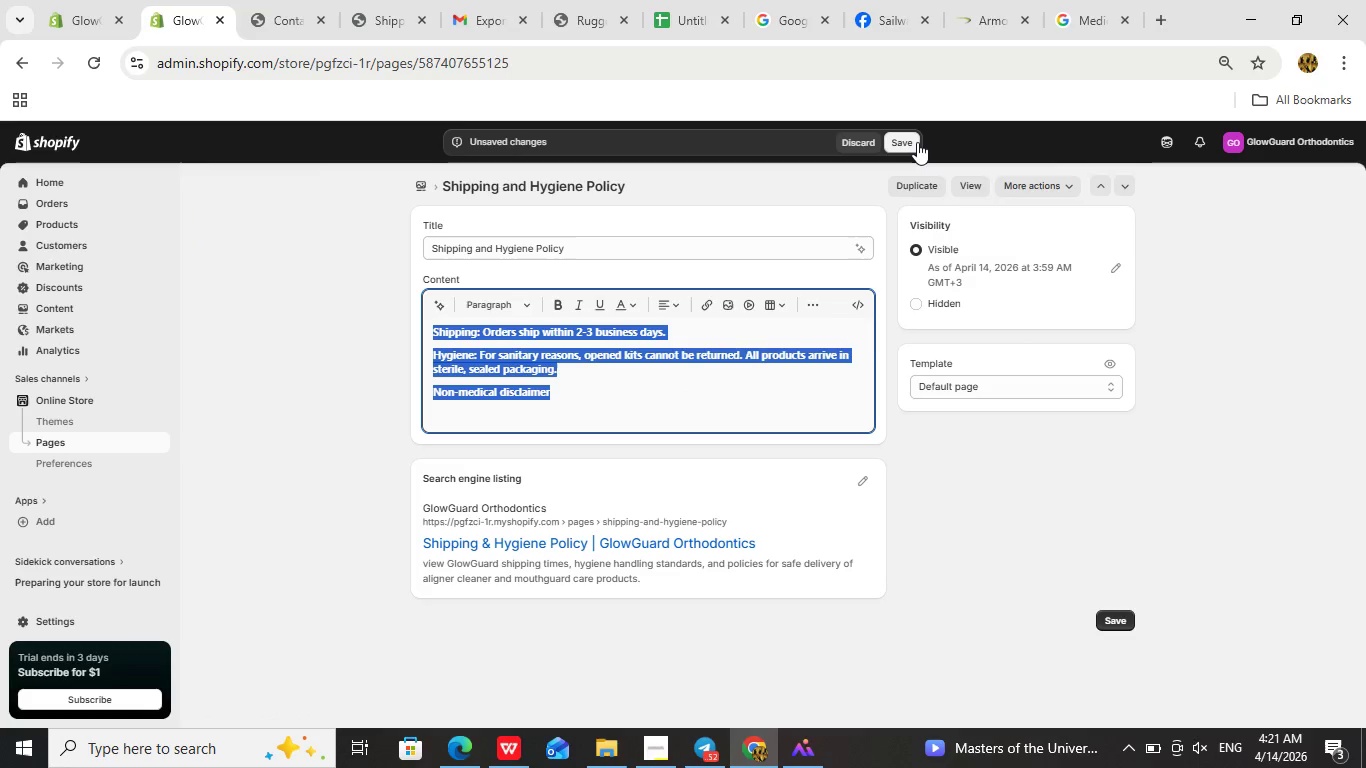 
left_click([918, 142])
 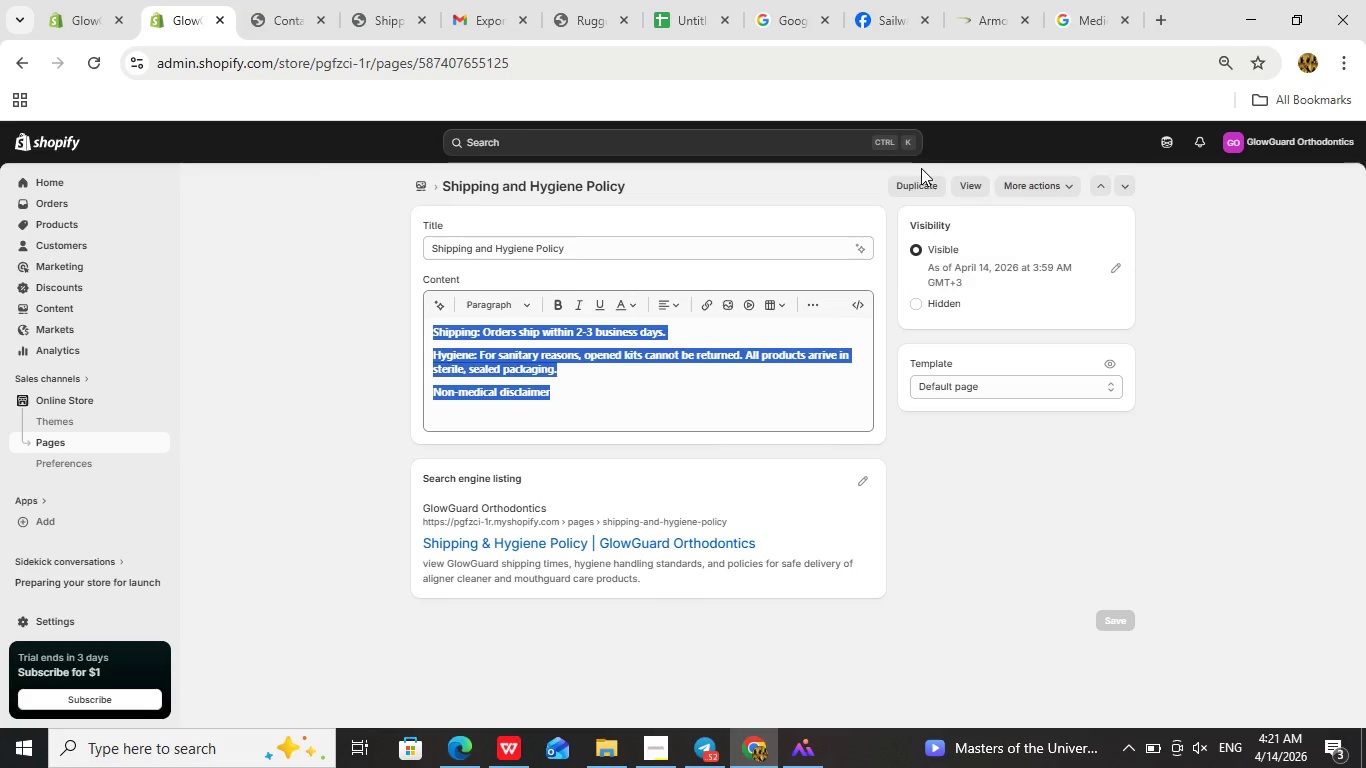 
wait(7.66)
 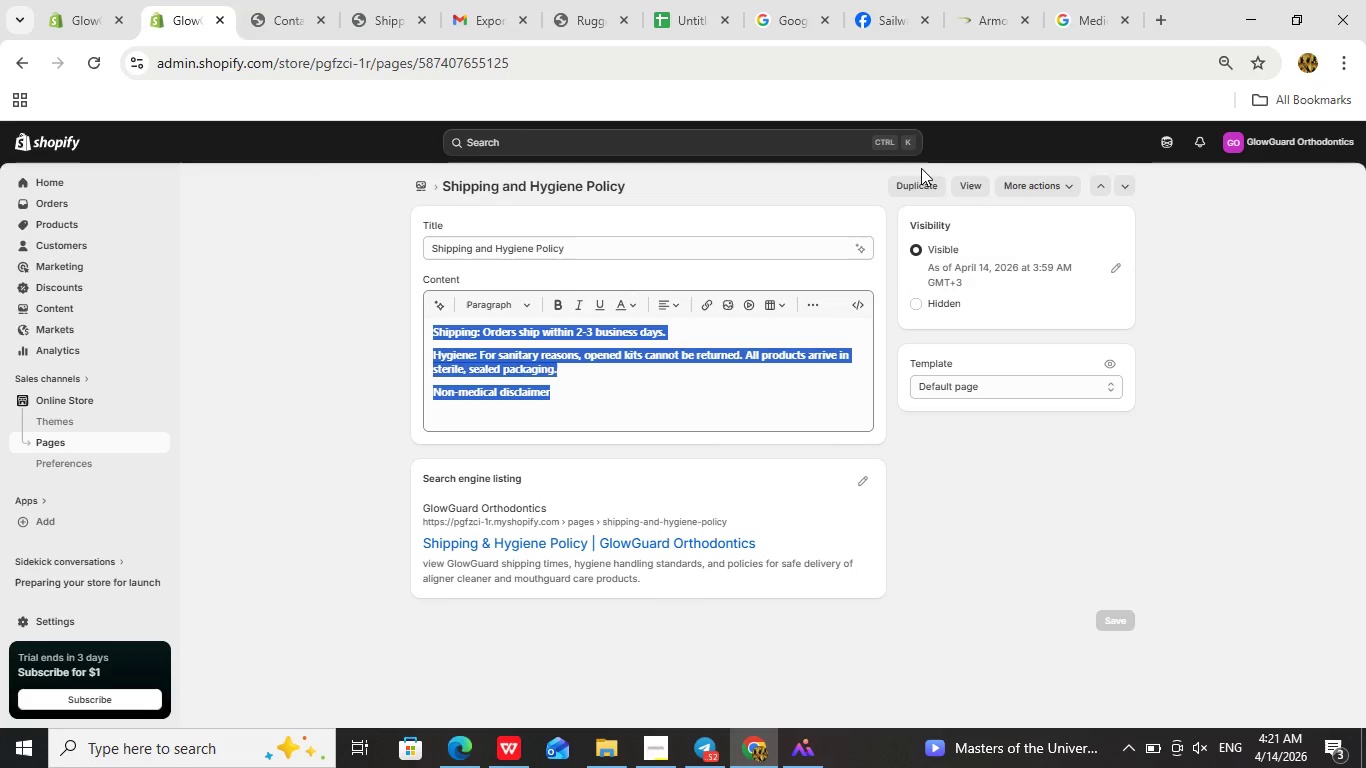 
left_click([796, 400])
 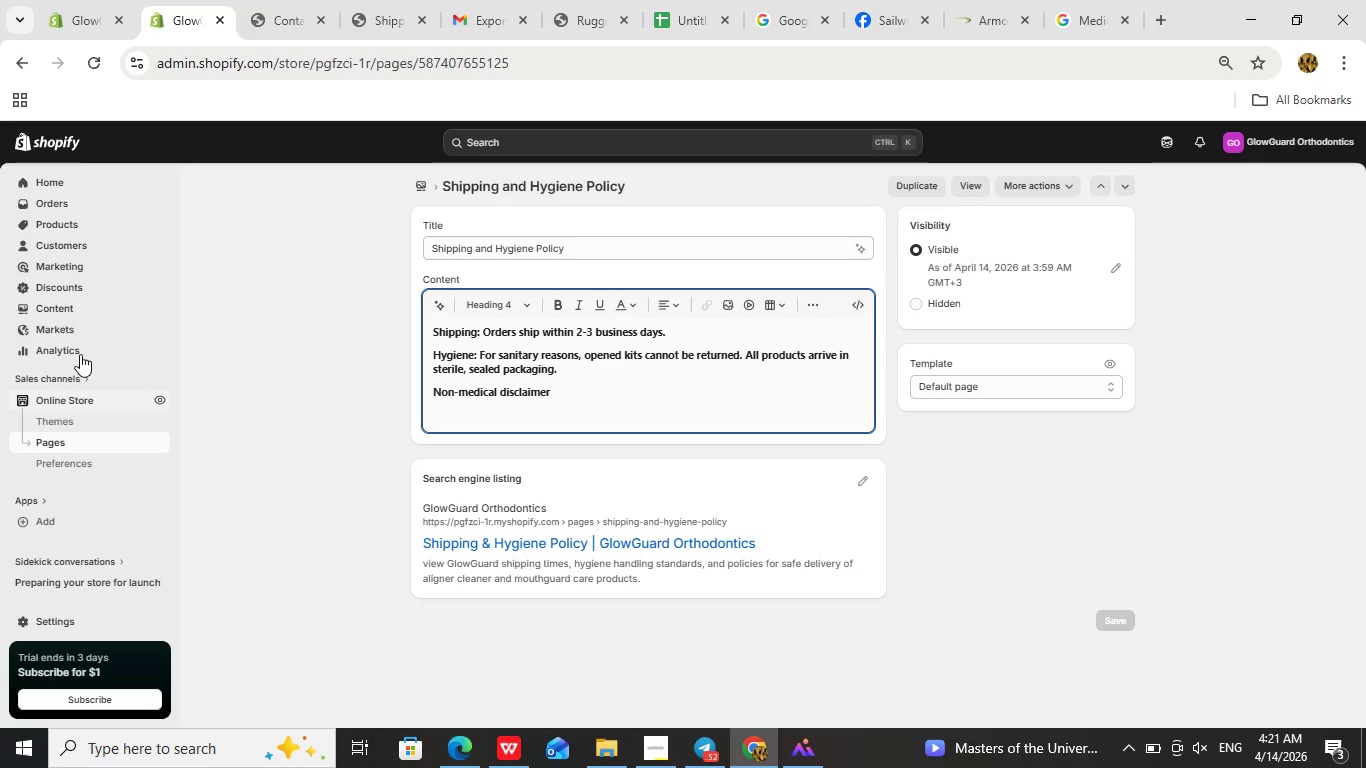 
left_click([82, 407])
 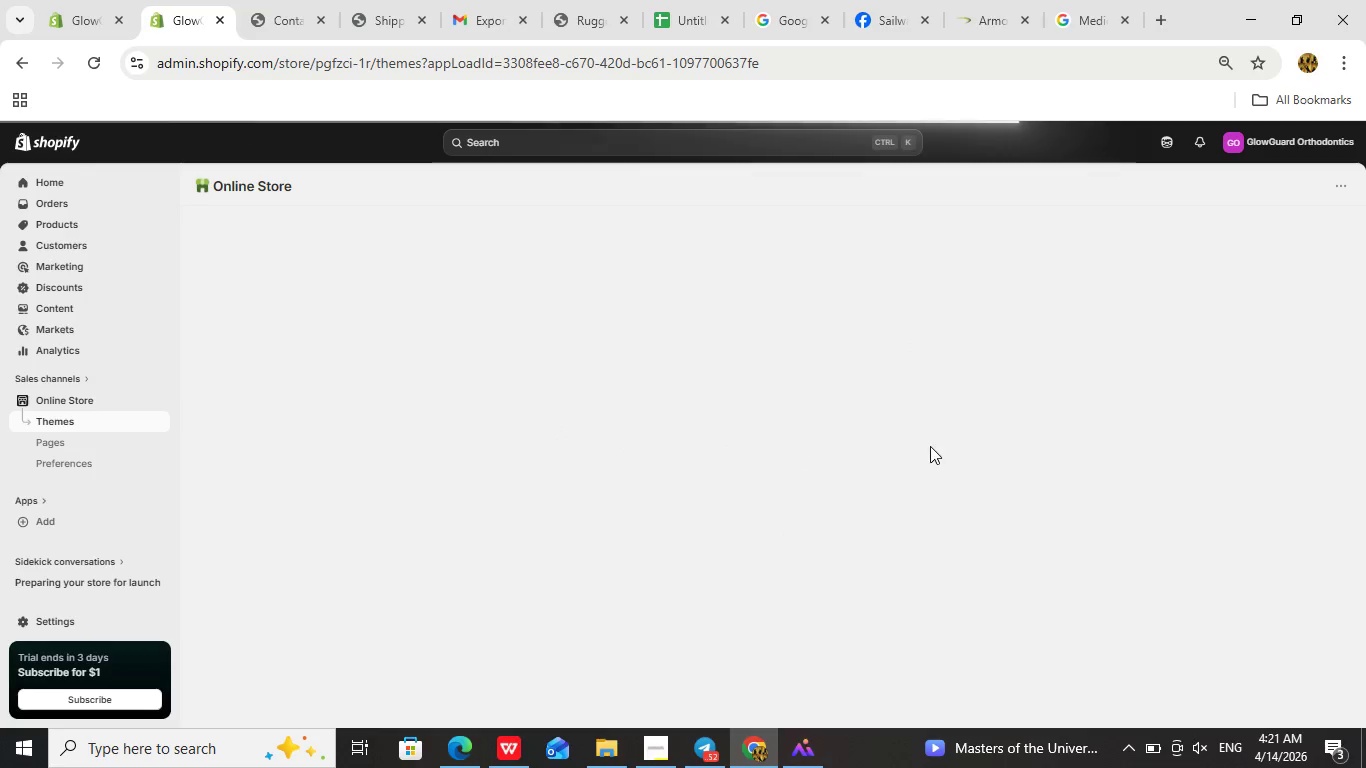 
scroll: coordinate [937, 441], scroll_direction: down, amount: 2.0
 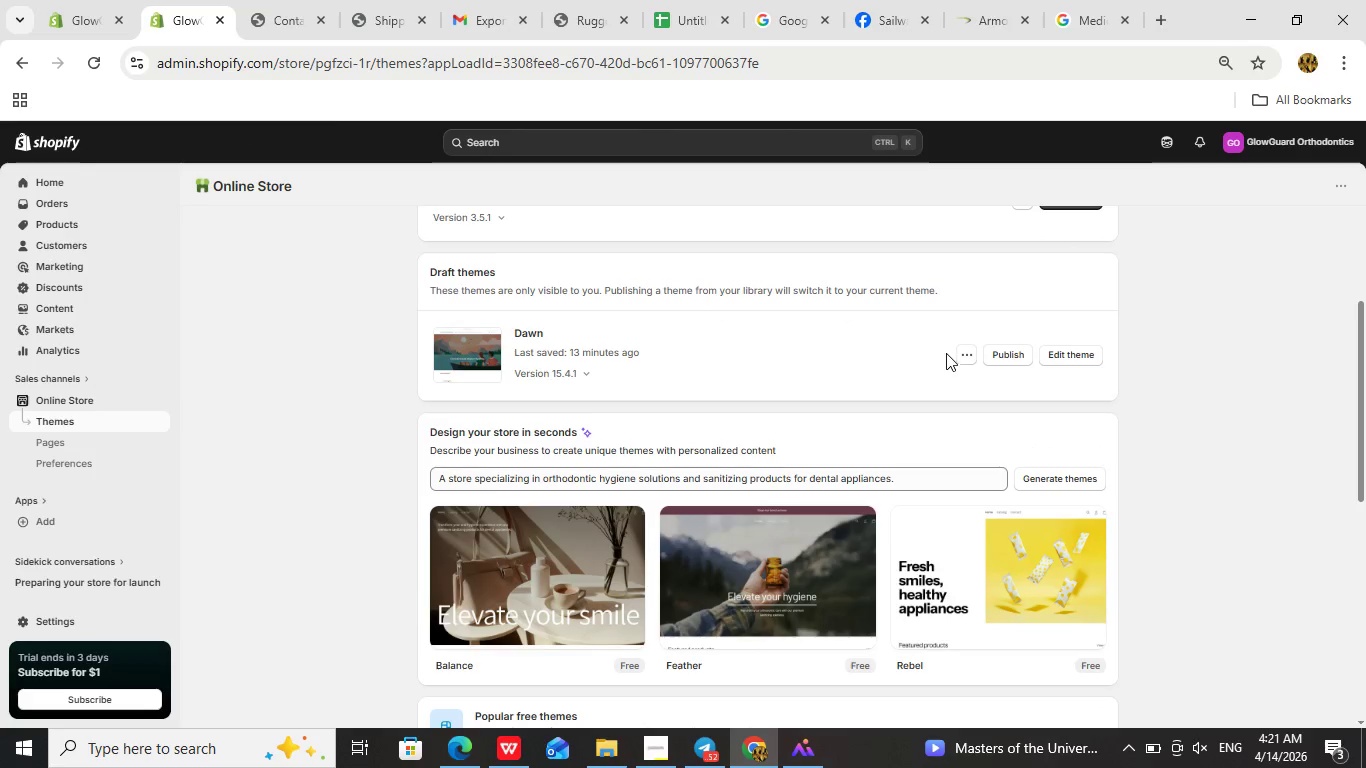 
left_click([964, 353])
 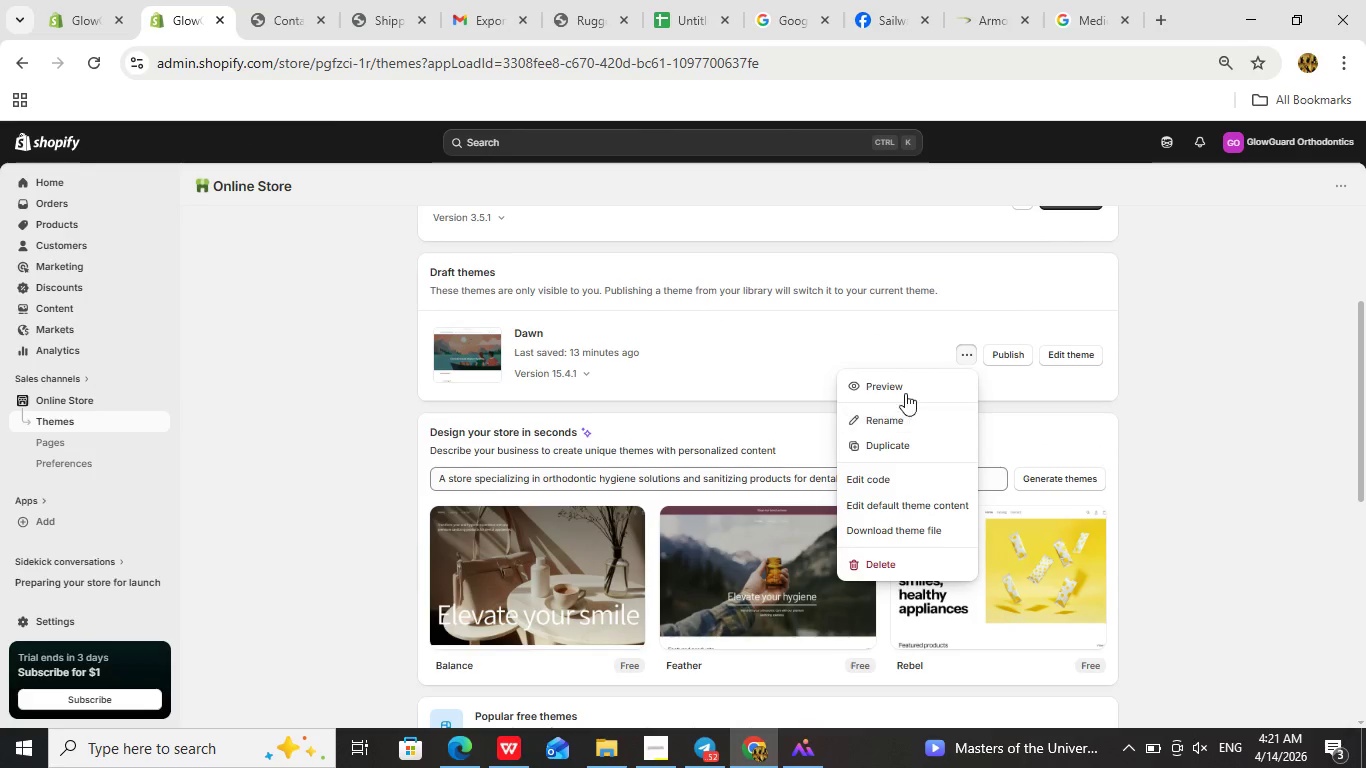 
left_click([902, 384])
 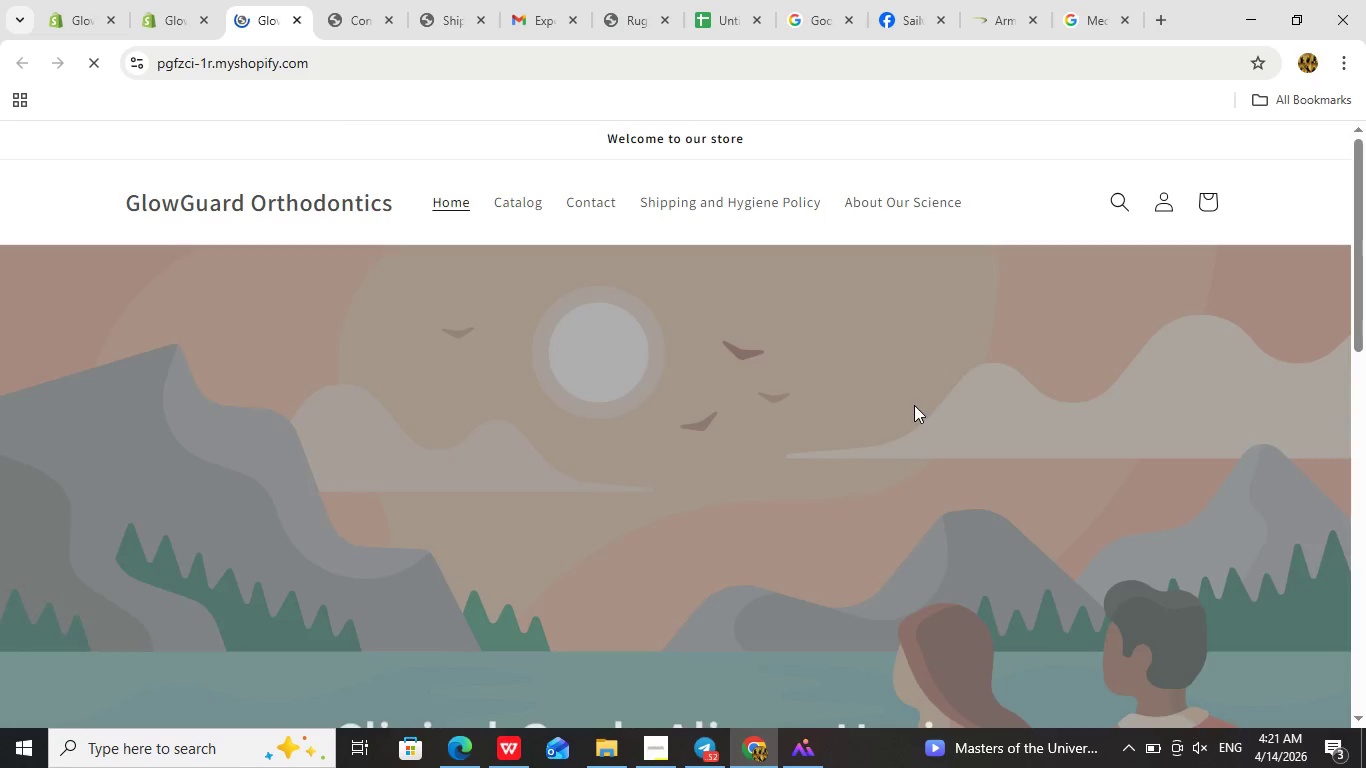 
scroll: coordinate [914, 405], scroll_direction: down, amount: 2.0
 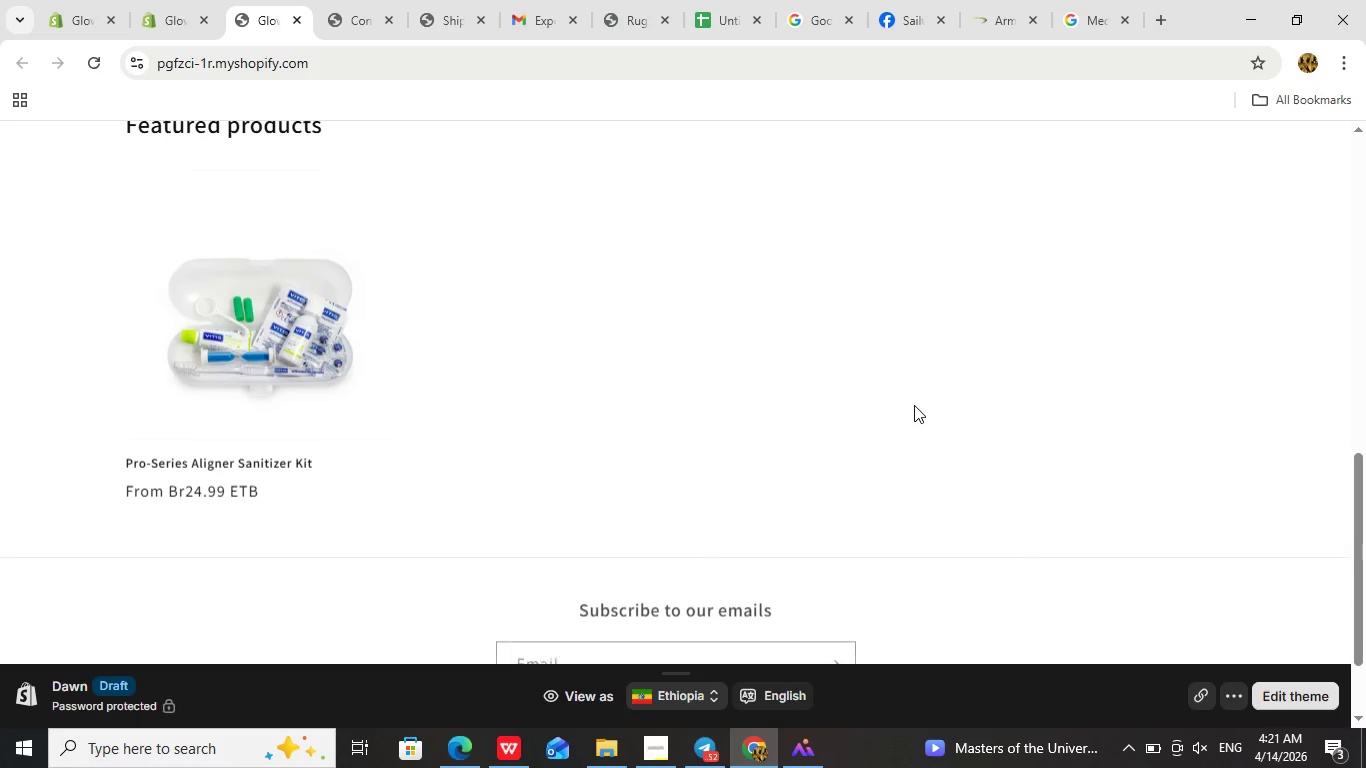 
scroll: coordinate [914, 405], scroll_direction: up, amount: 12.0
 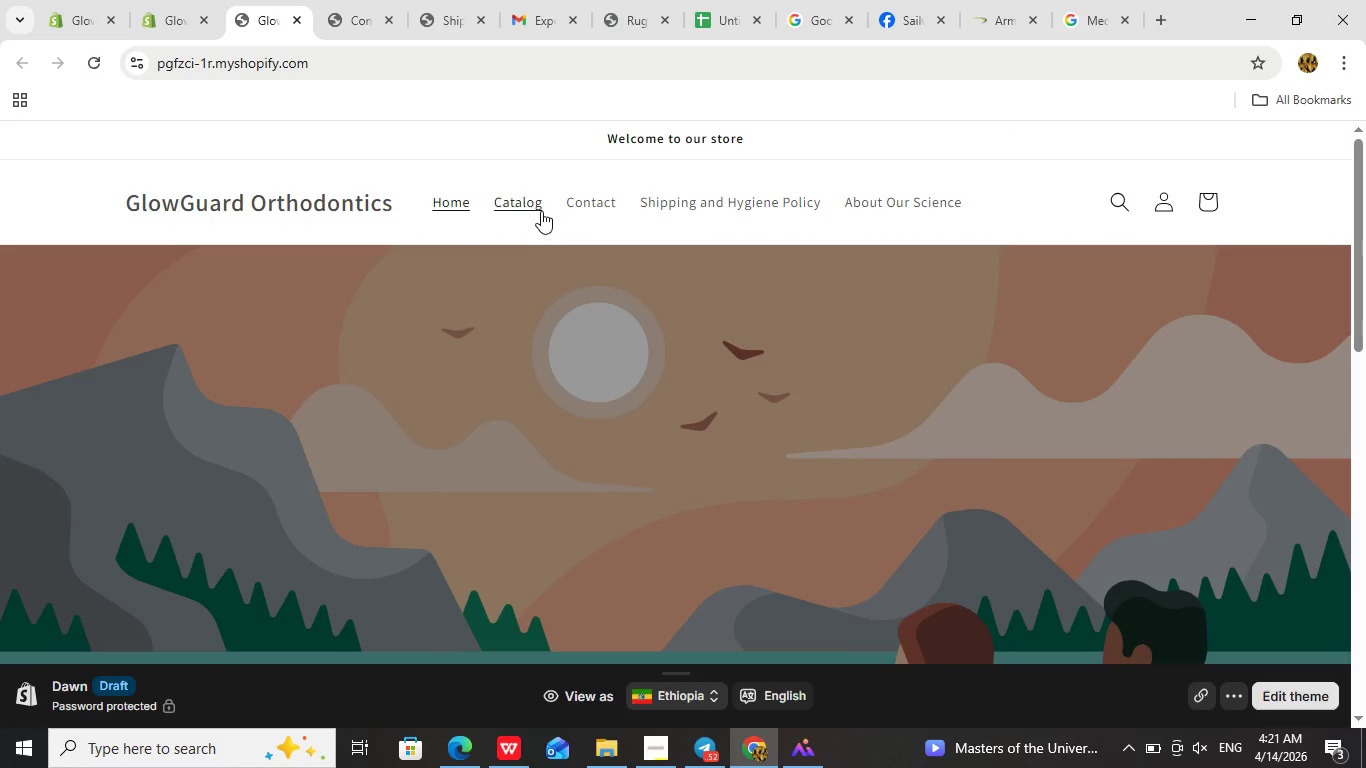 
left_click([540, 210])
 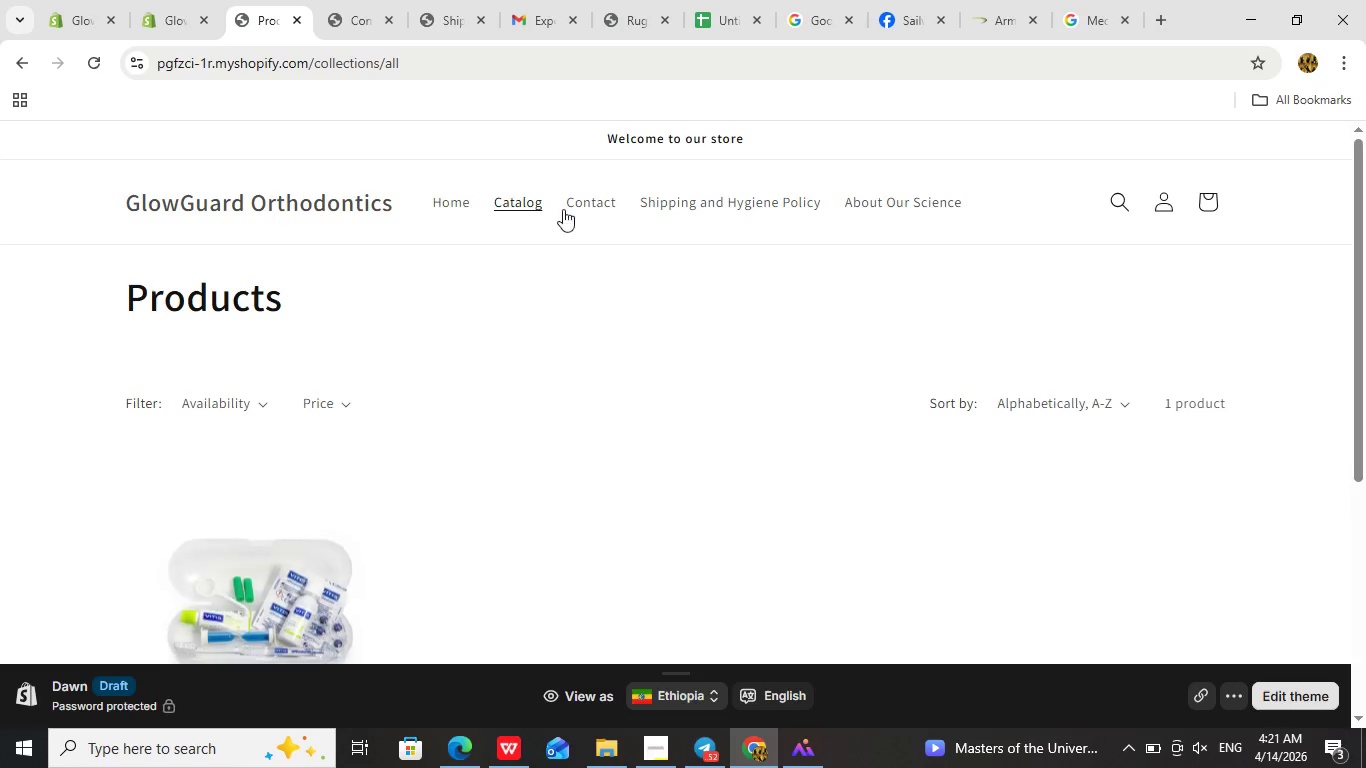 
left_click([588, 208])
 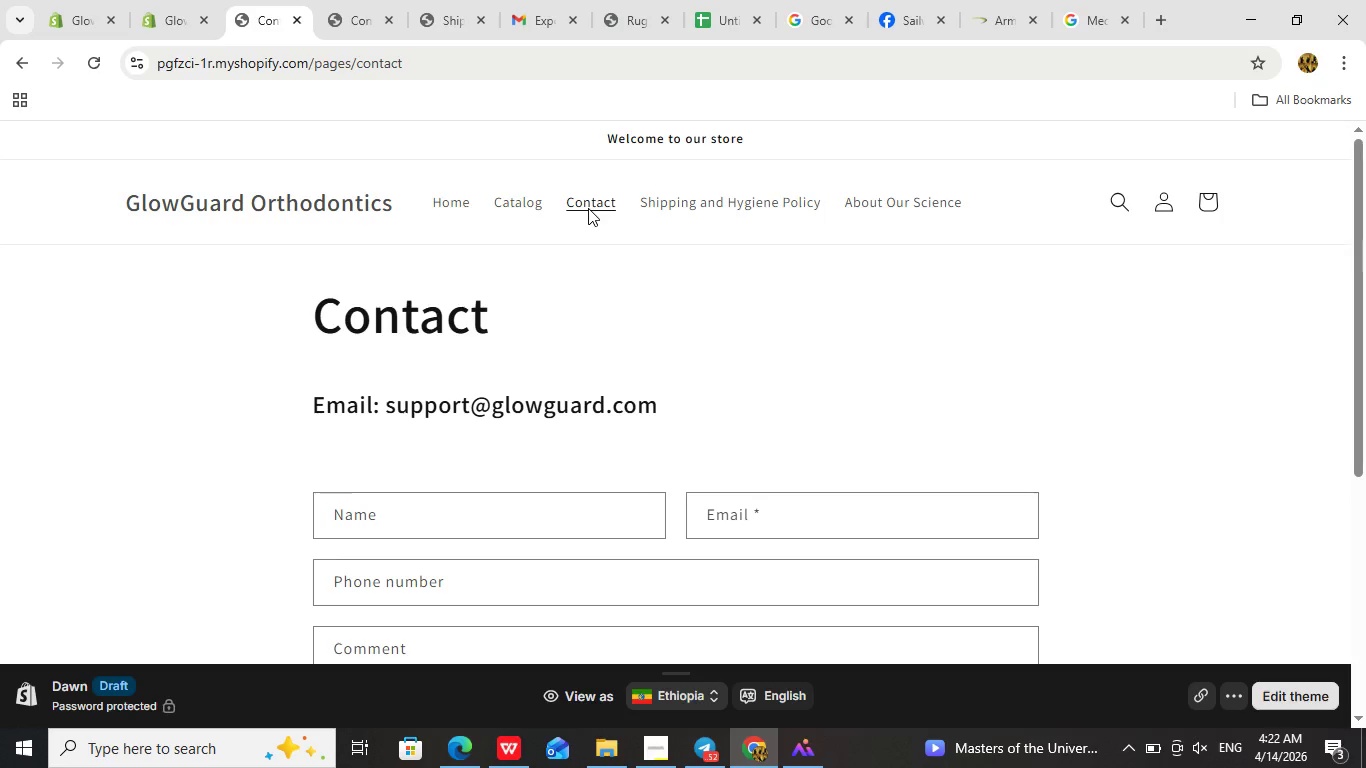 
left_click([641, 200])
 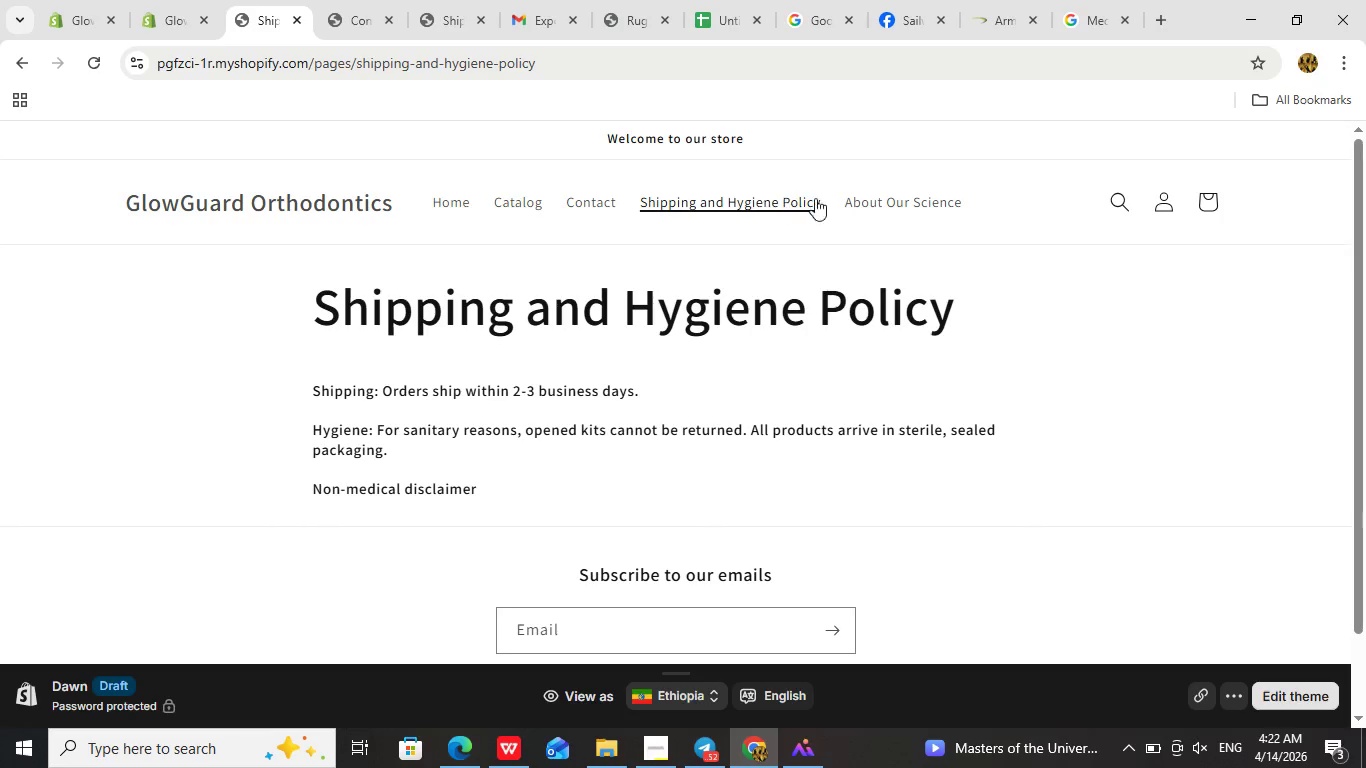 
left_click([887, 201])
 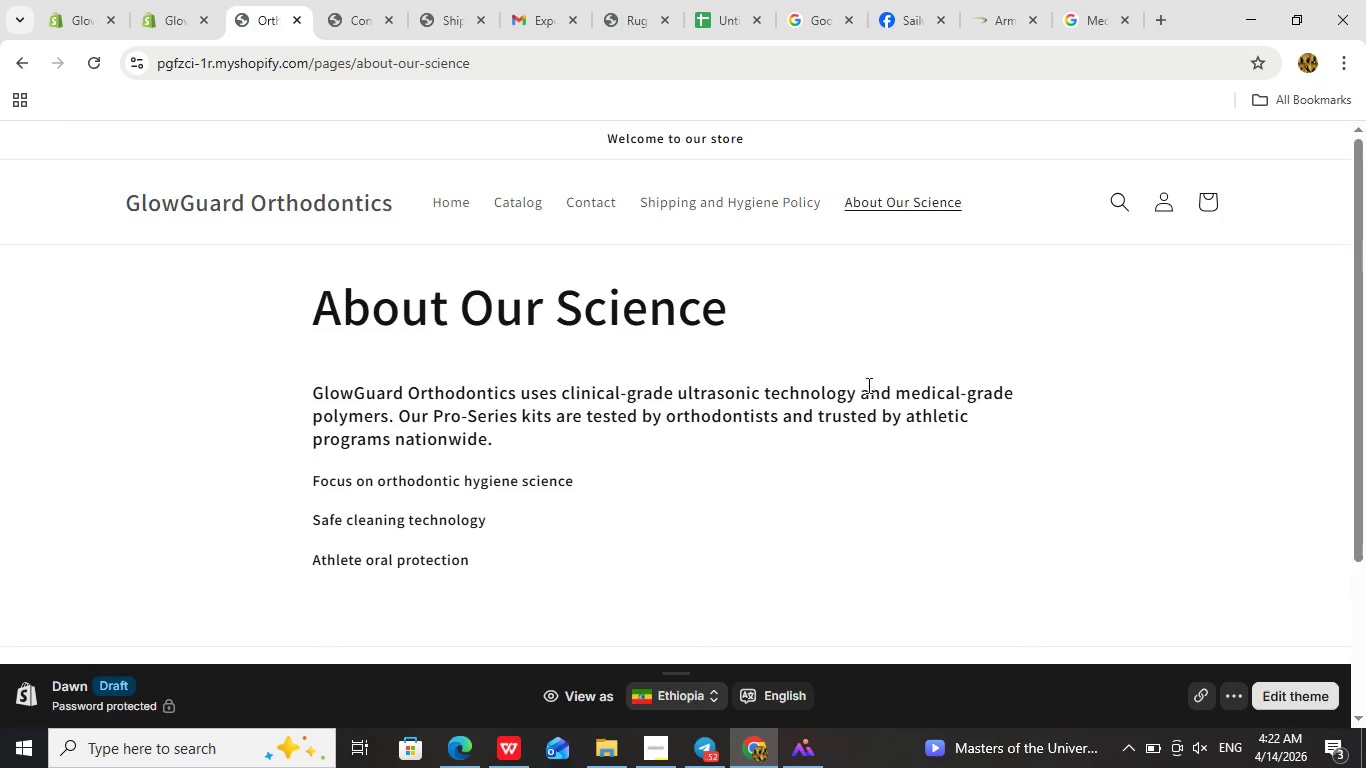 
scroll: coordinate [861, 389], scroll_direction: down, amount: 2.0
 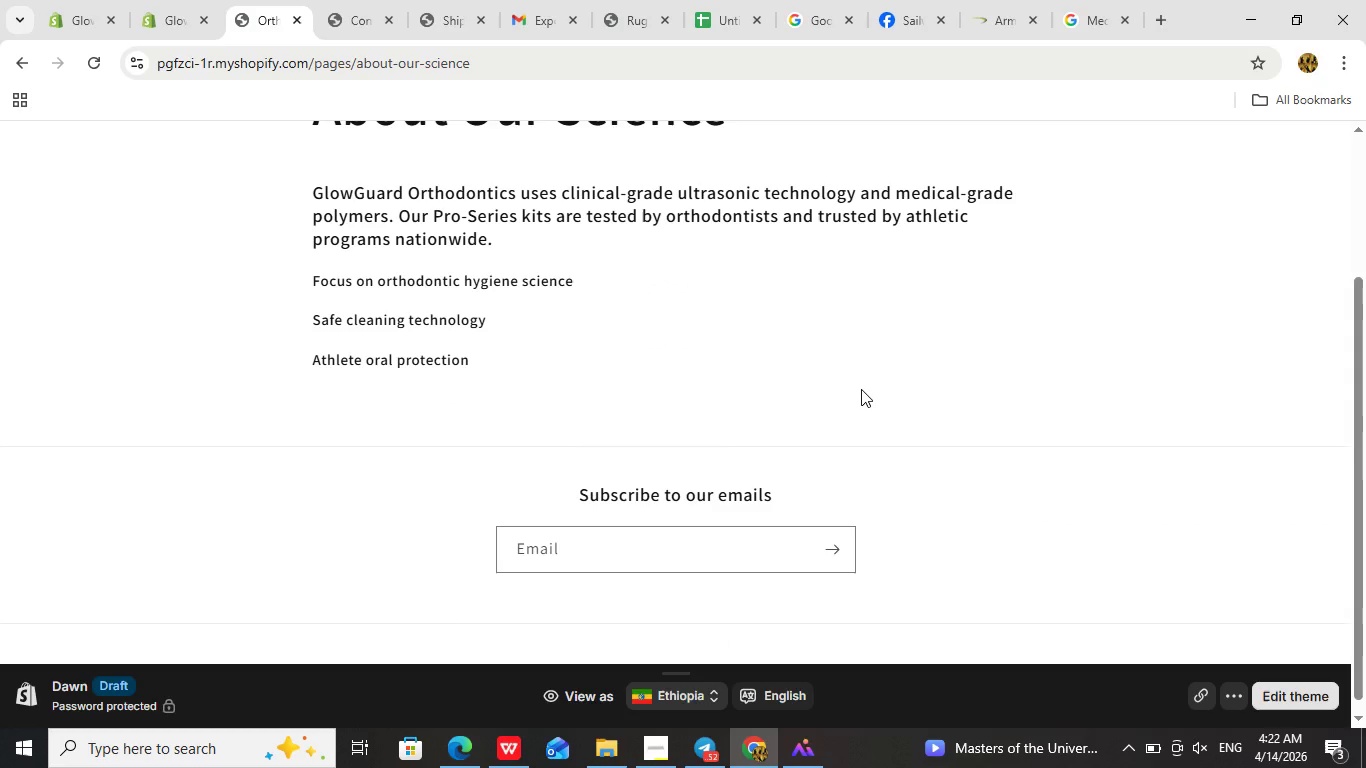 
scroll: coordinate [861, 389], scroll_direction: up, amount: 1.0
 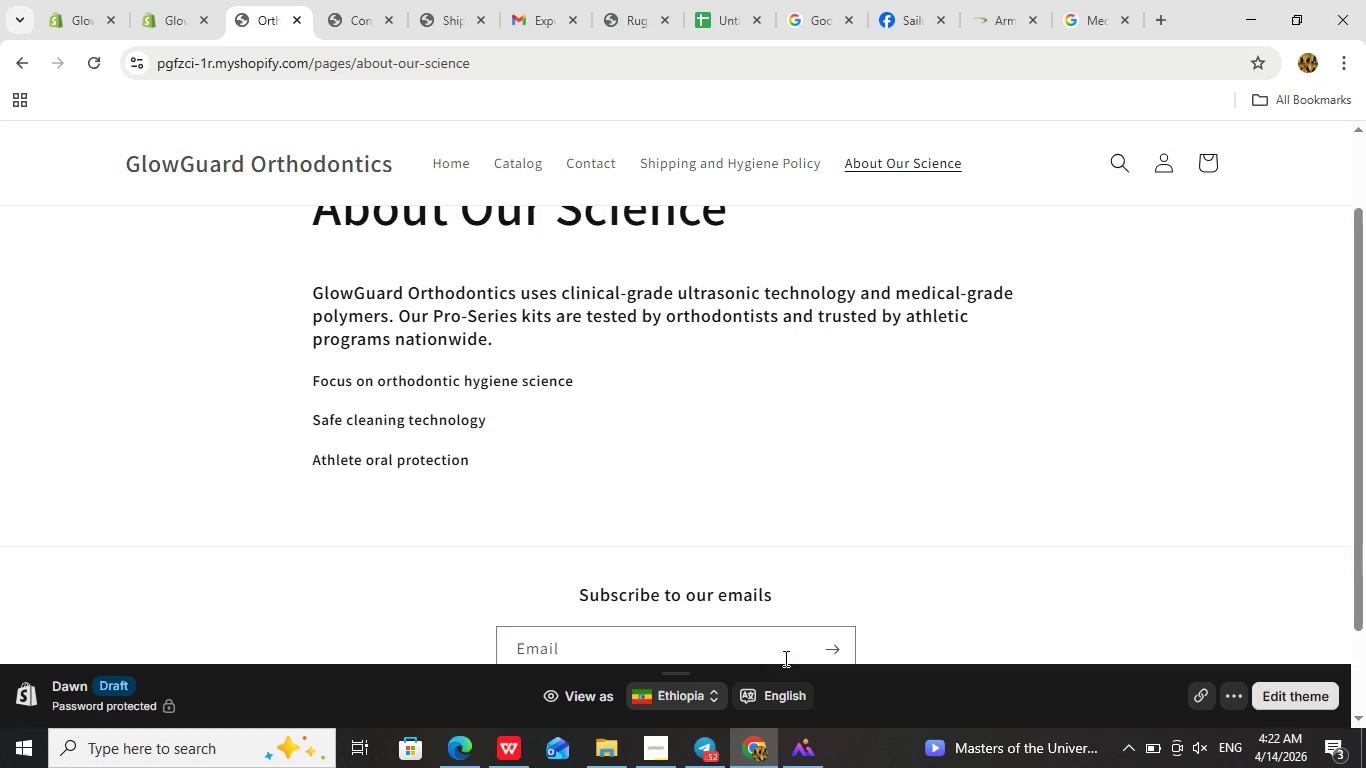 
wait(5.0)
 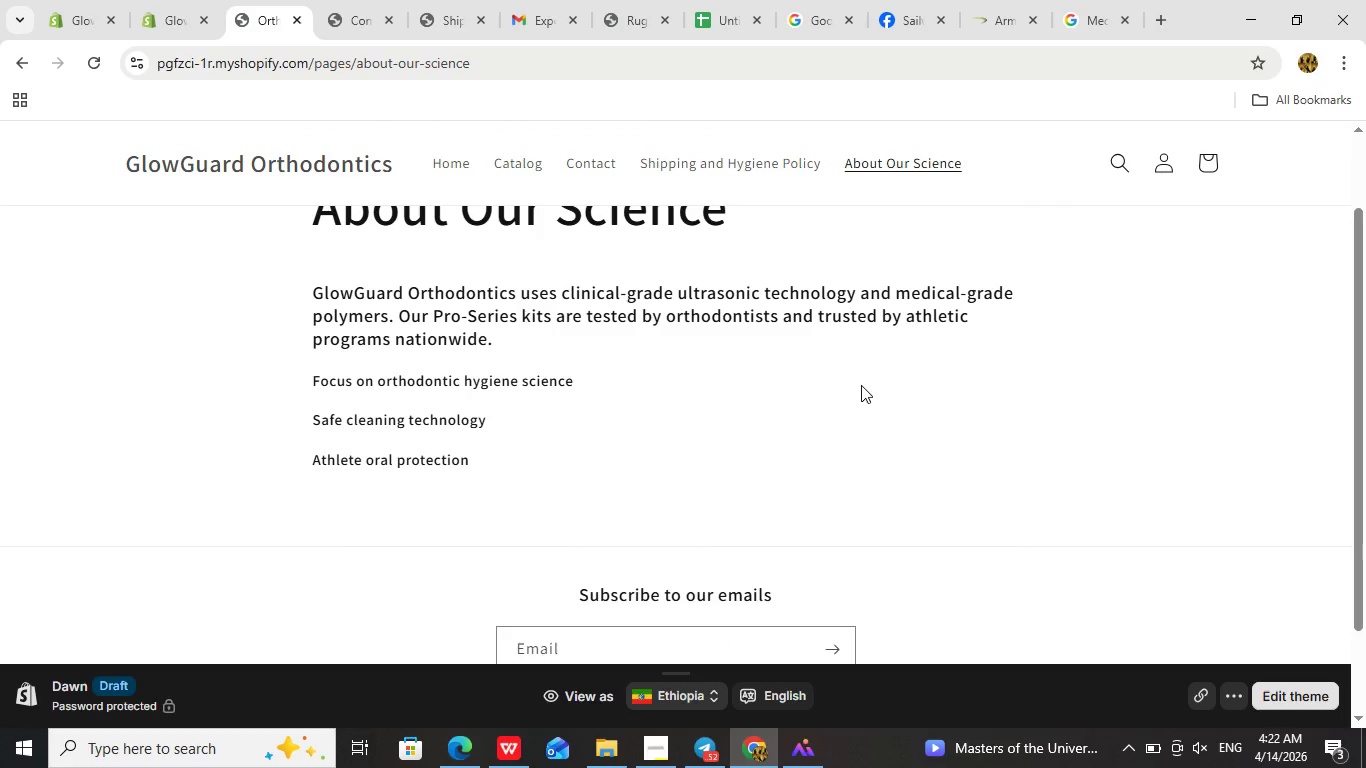 
left_click([676, 761])